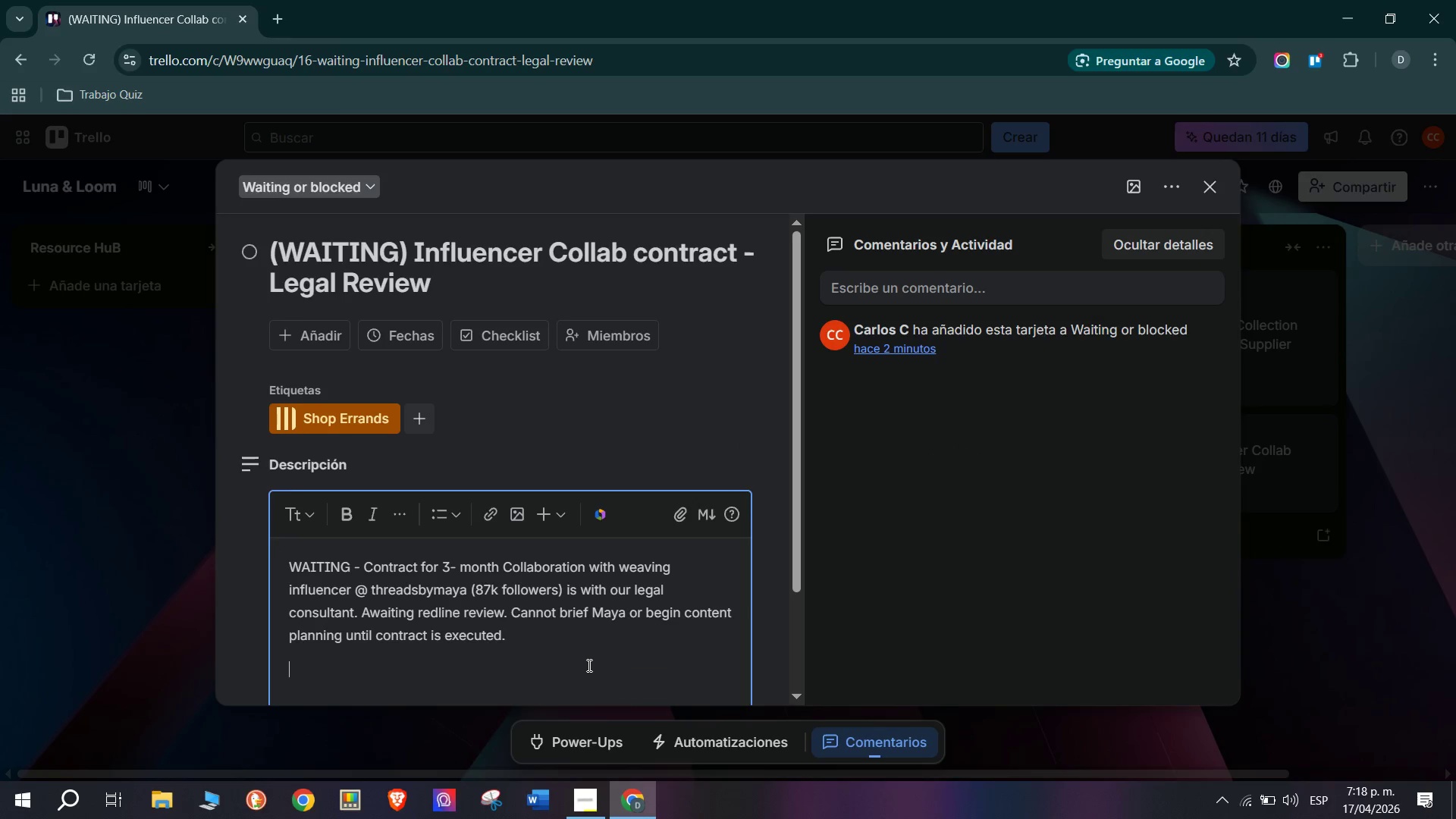 
key(Enter)
 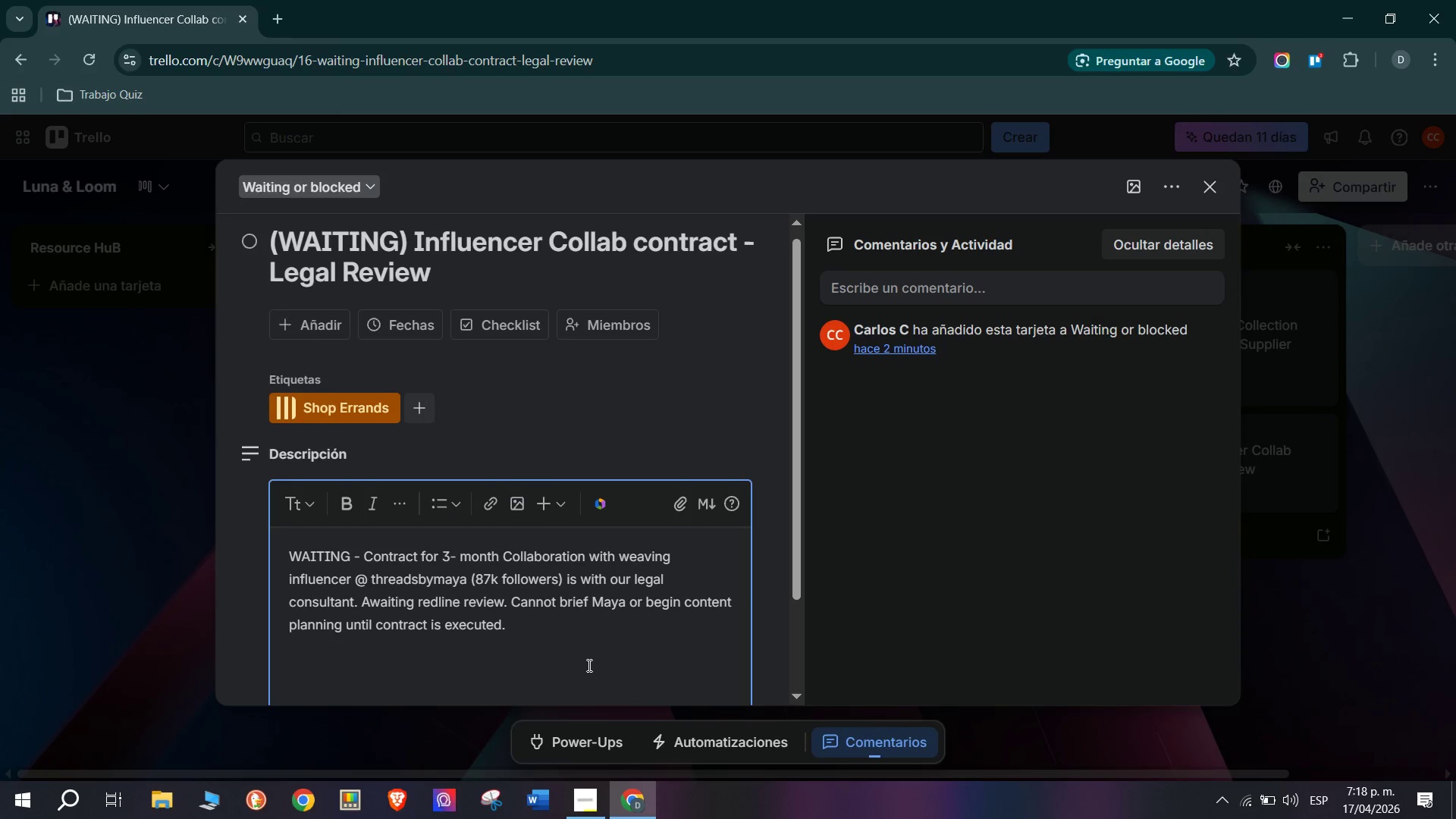 
key(Backspace)
 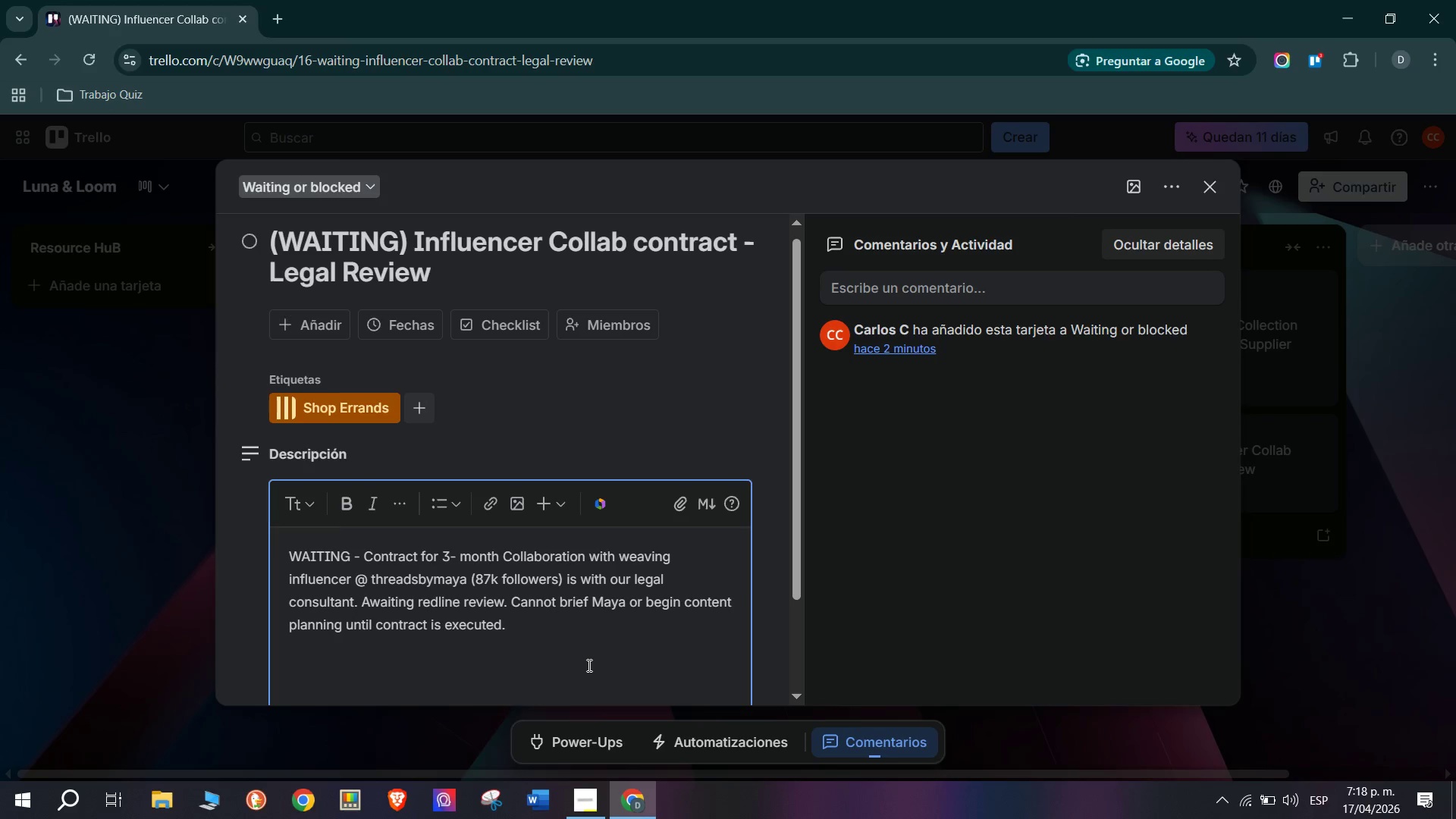 
key(Enter)
 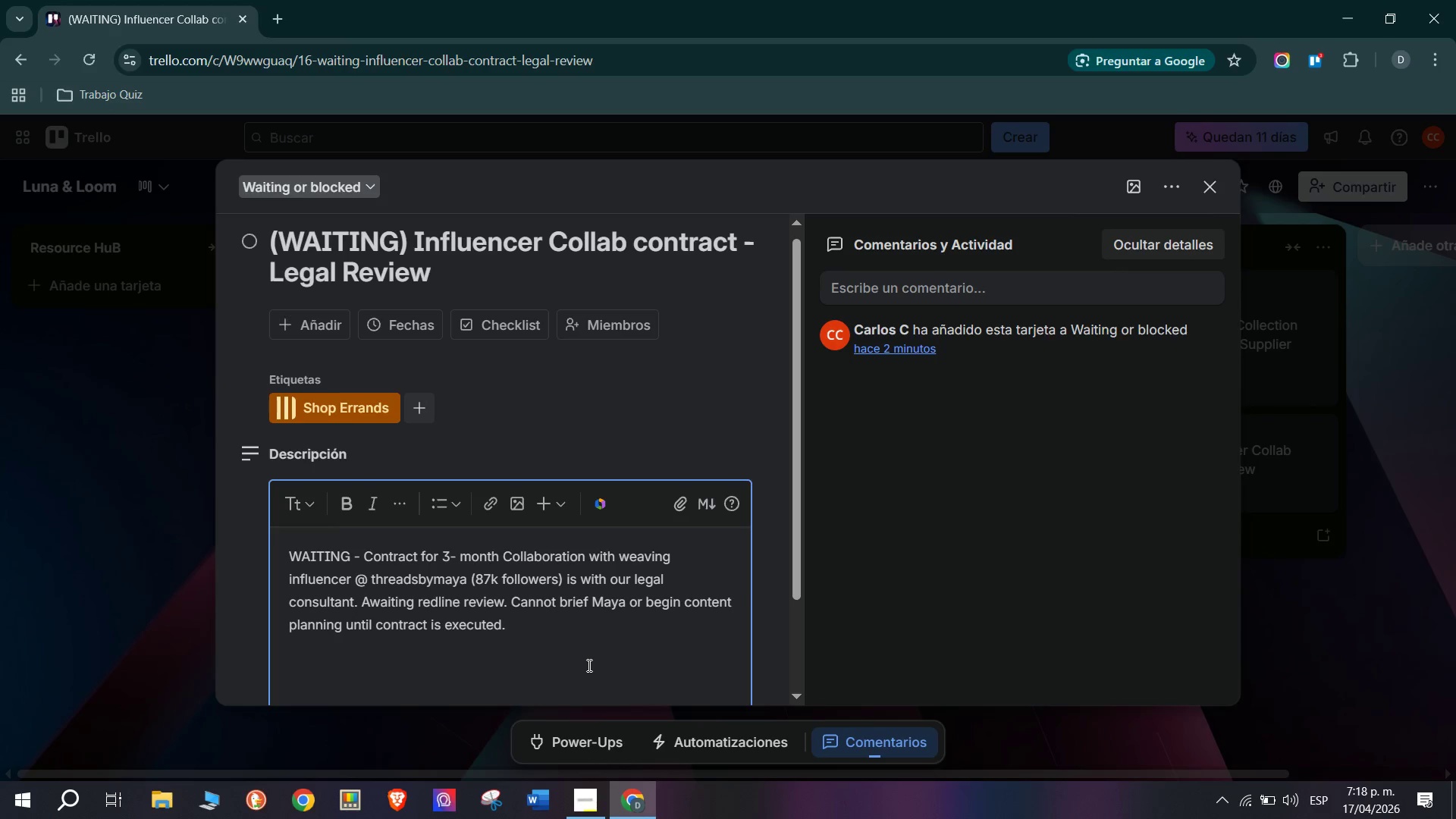 
type(Next step> Follow up with lw)
key(Backspace)
type(egal if no response by July 19)
 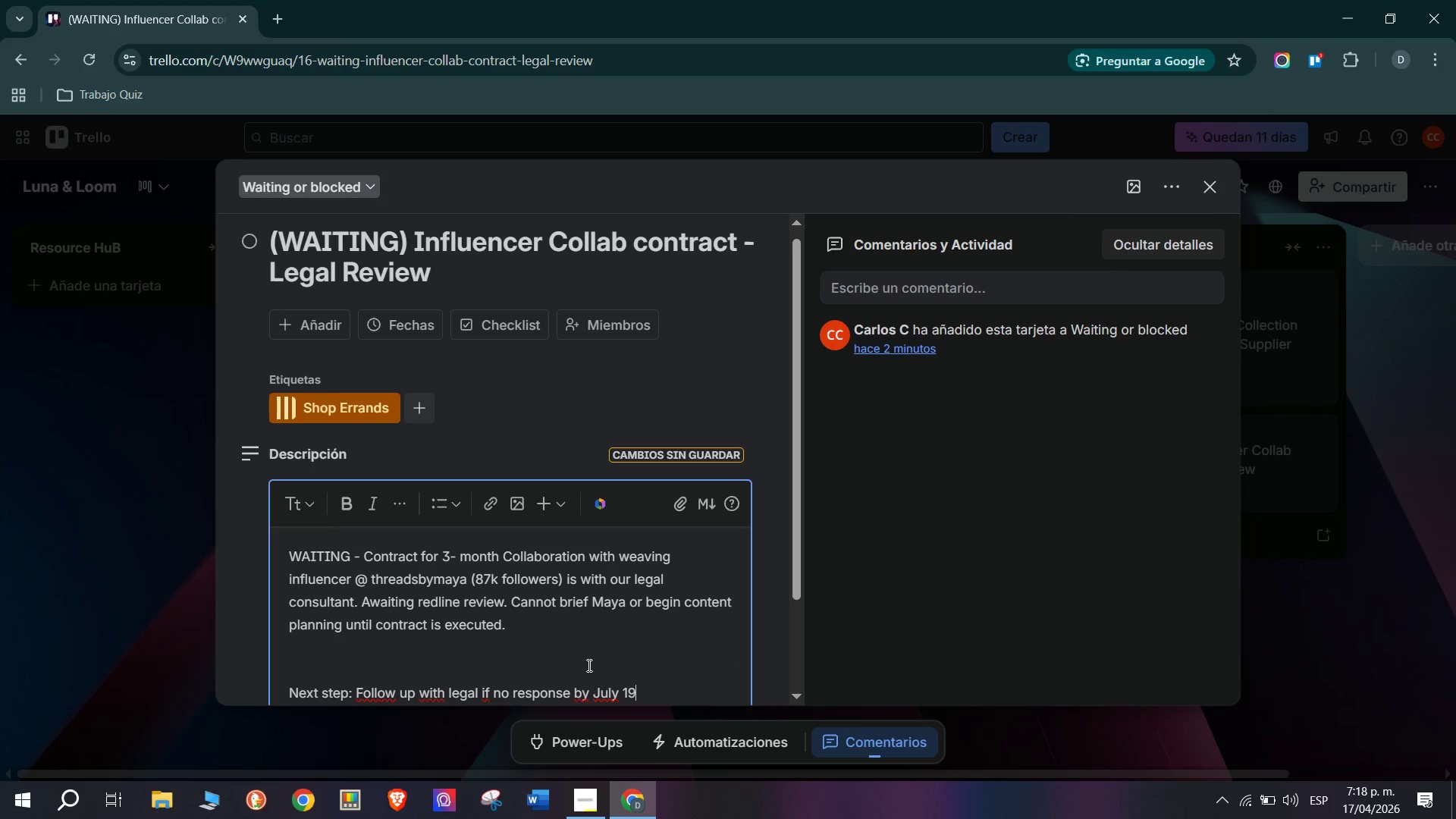 
key(Enter)
 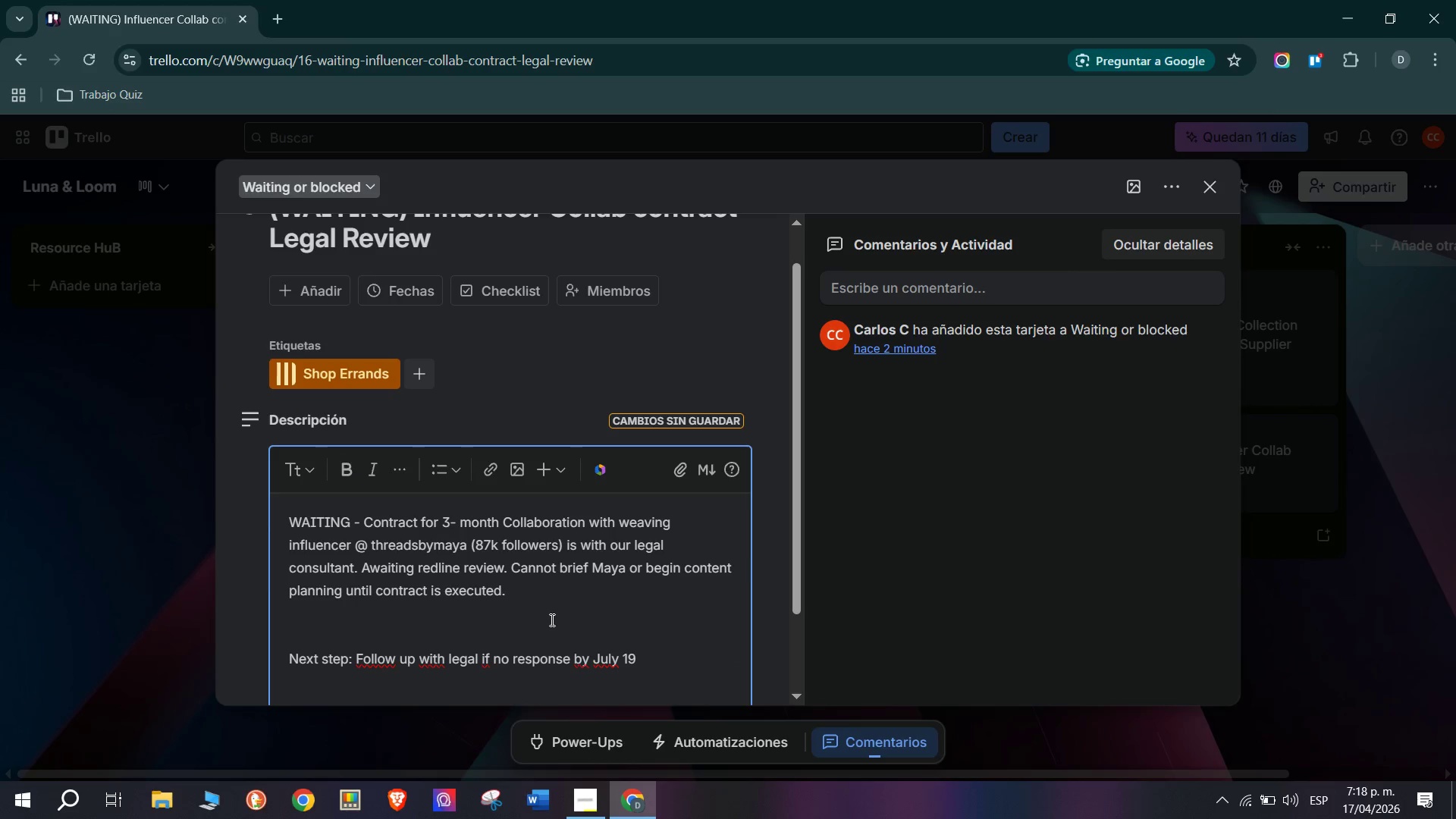 
scroll: coordinate [437, 661], scroll_direction: down, amount: 2.0
 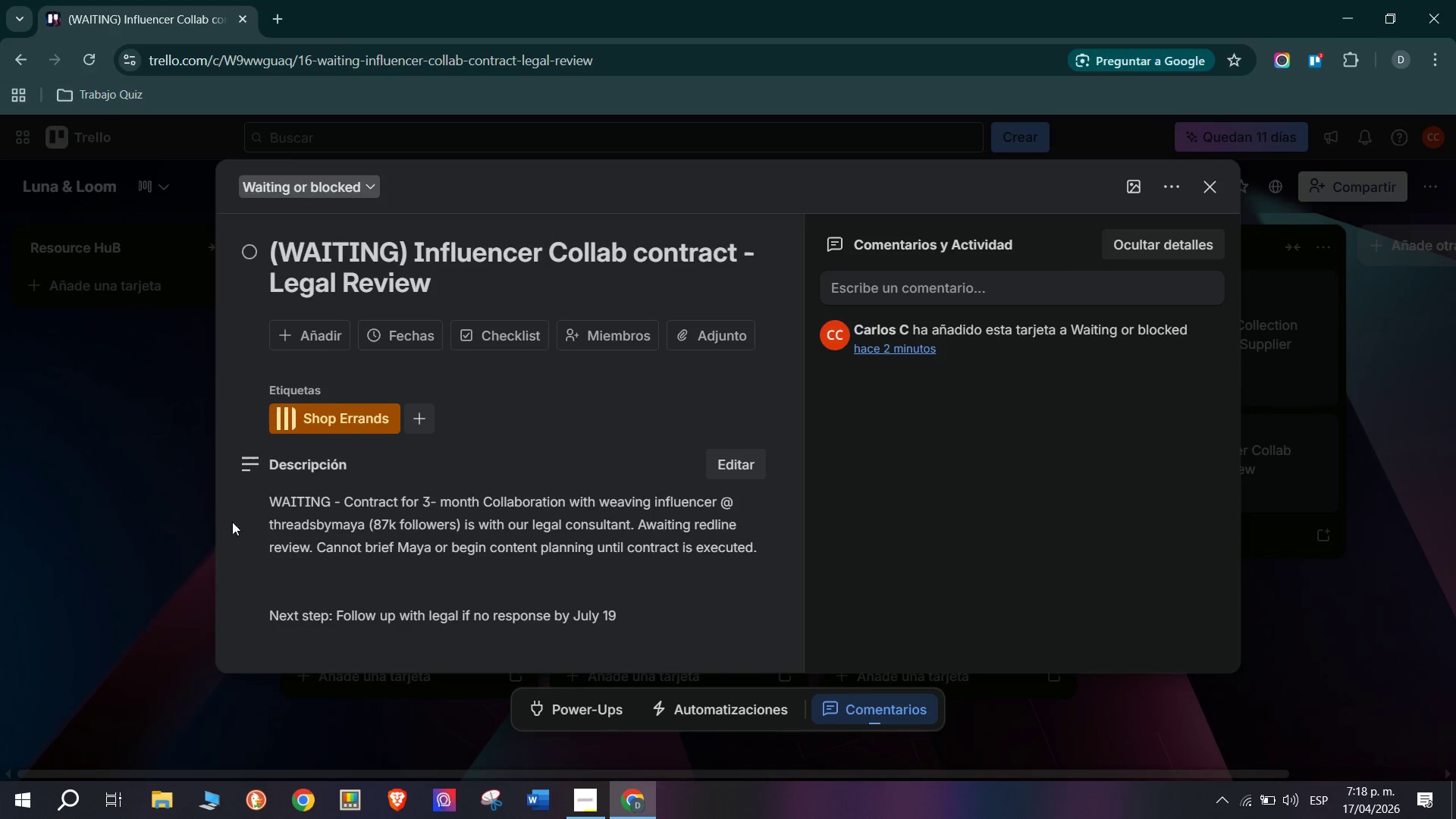 
left_click([127, 538])
 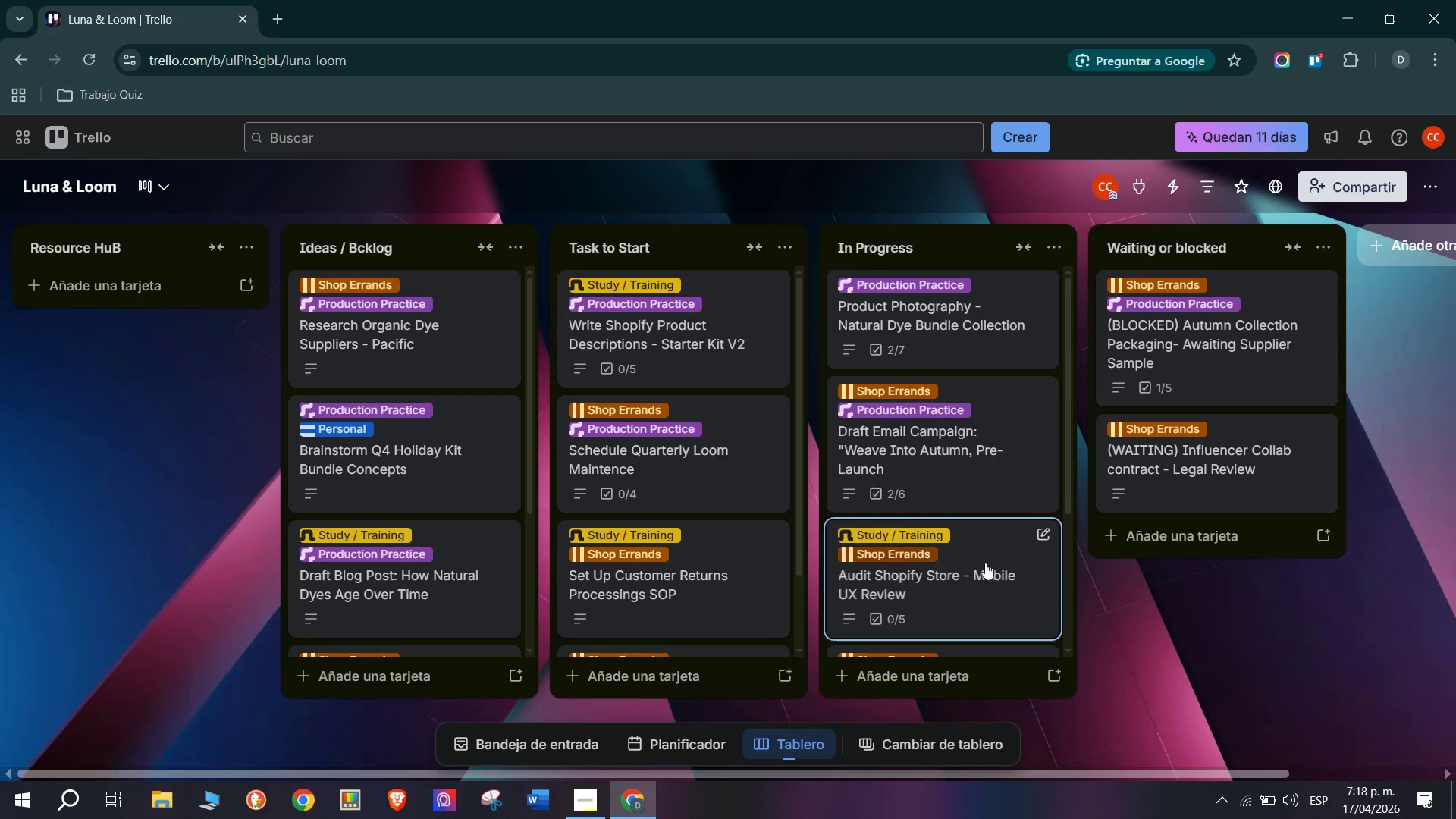 
scroll: coordinate [1146, 499], scroll_direction: down, amount: 4.0
 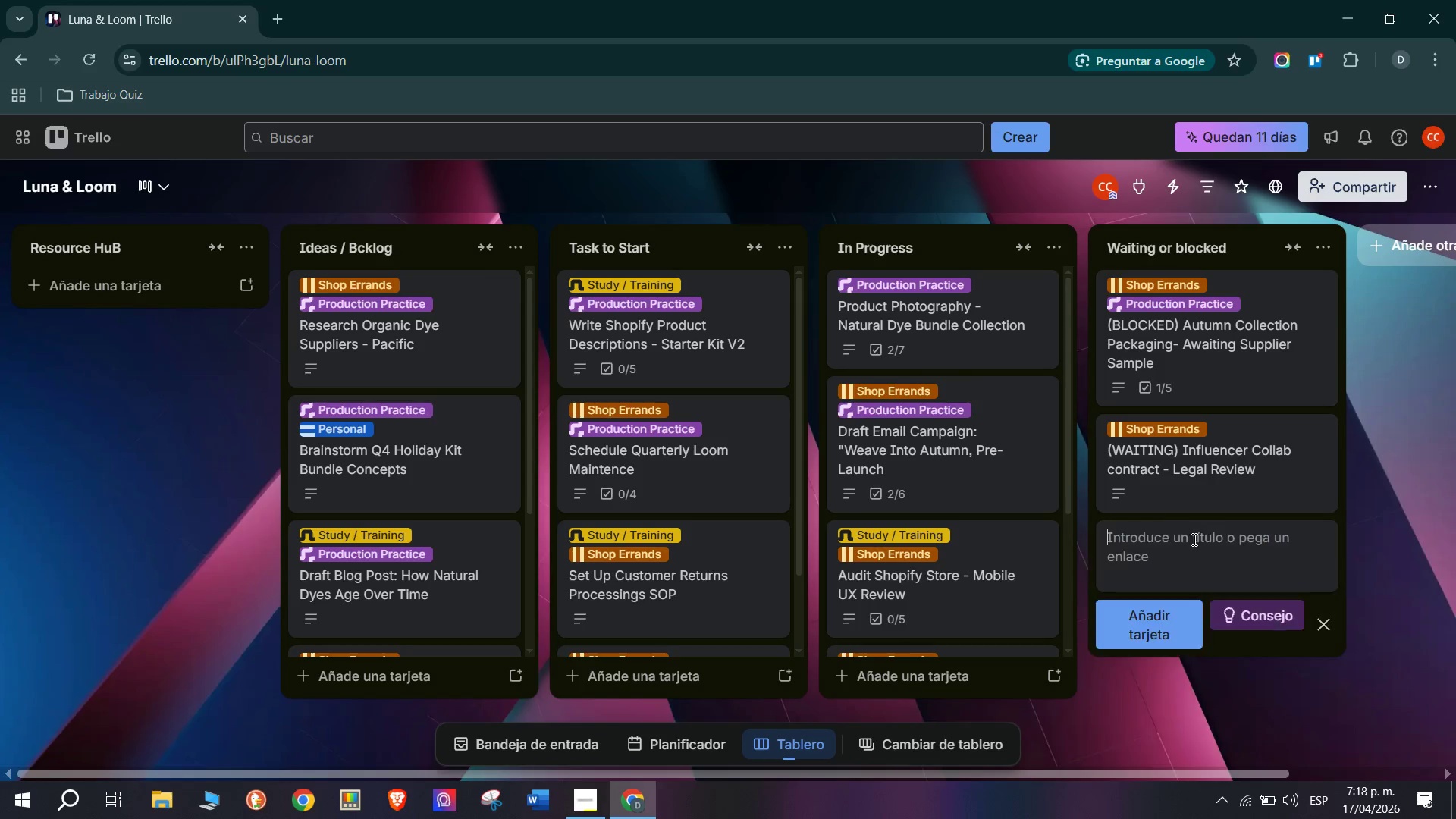 
wait(10.97)
 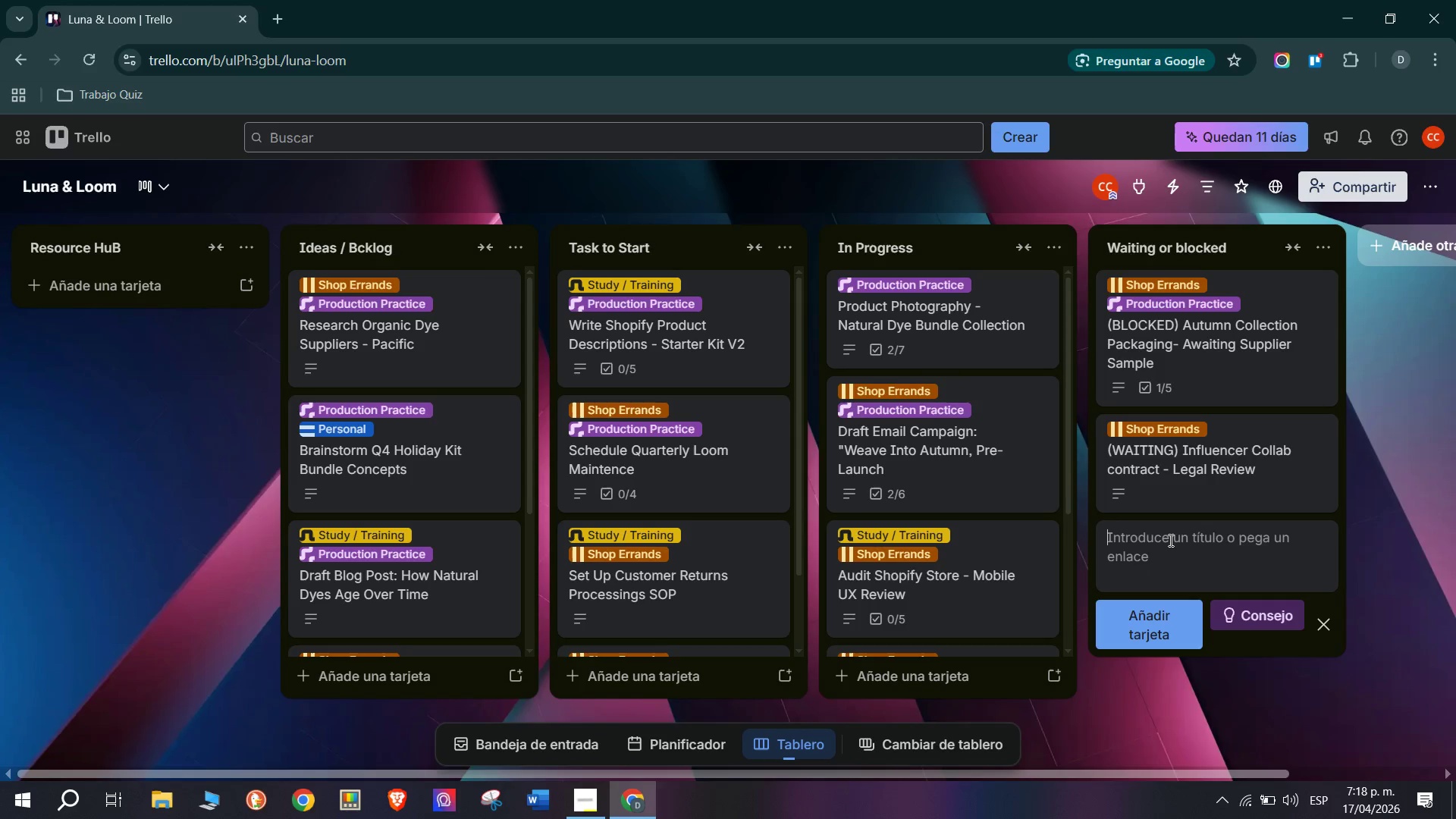 
type(&)
key(Backspace)
type(*BLOCKED))
key(Backspace)
type(( Shopify Theme Update - Dev Approval Needed)
 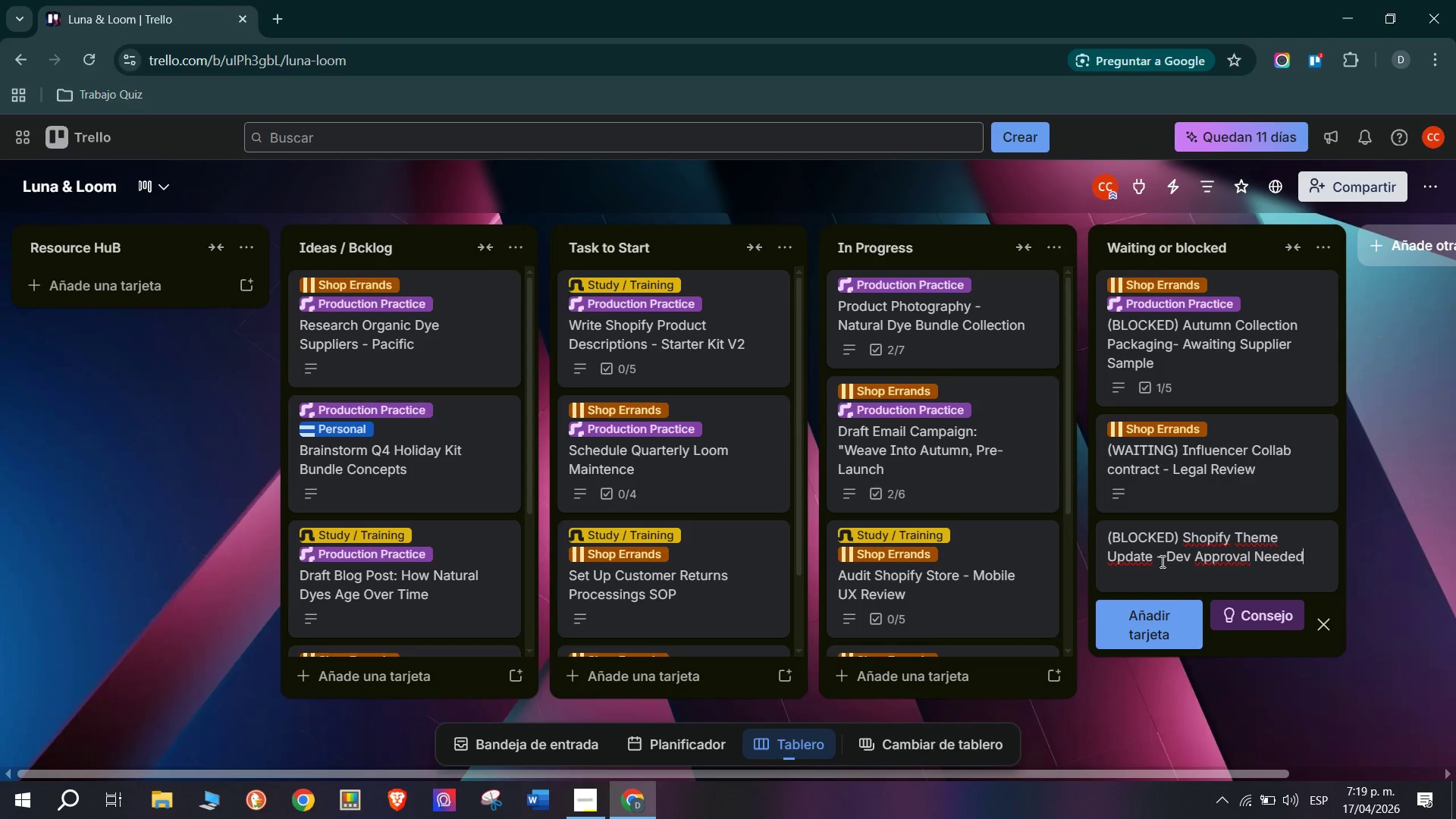 
key(Enter)
 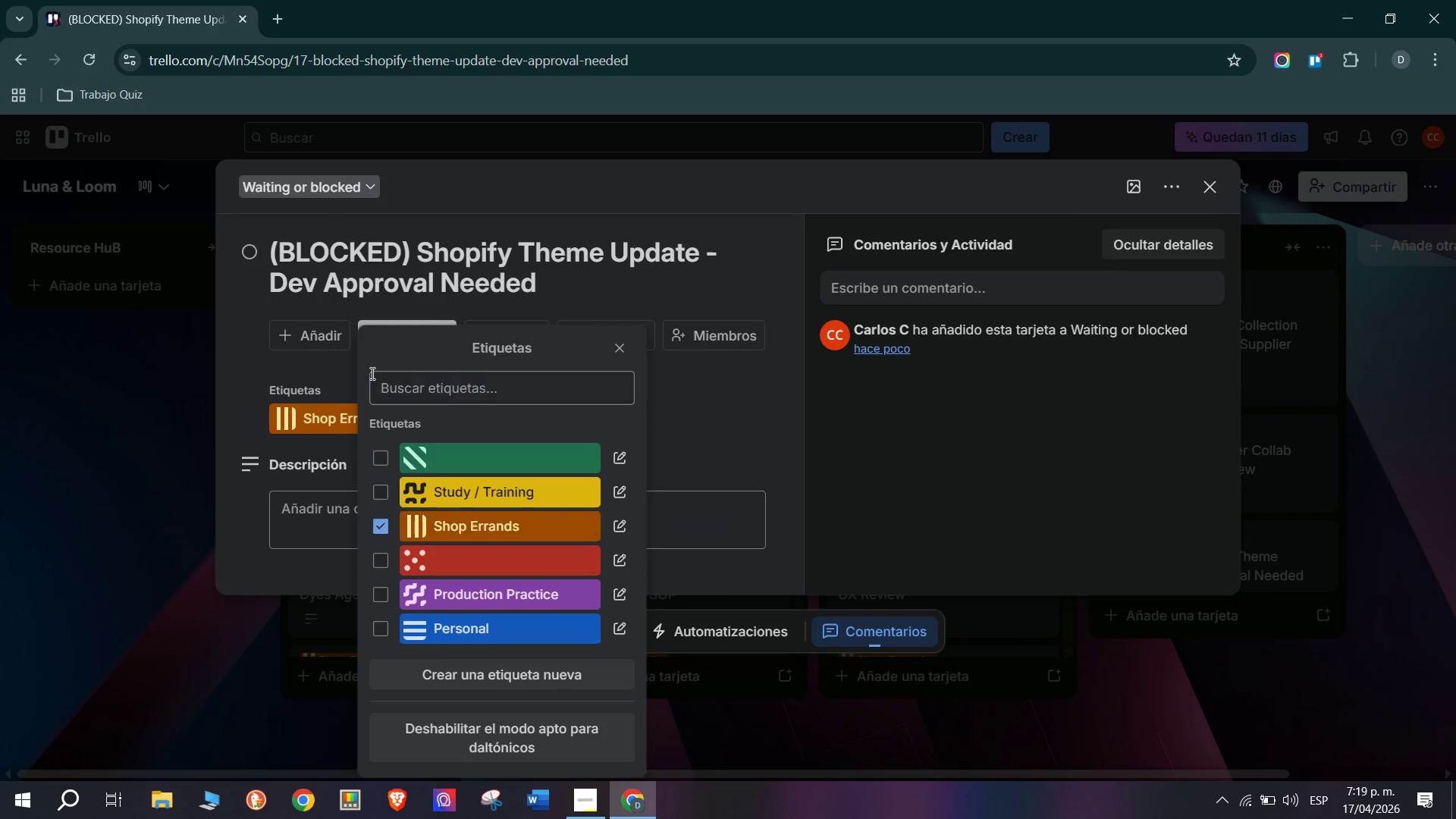 
wait(6.91)
 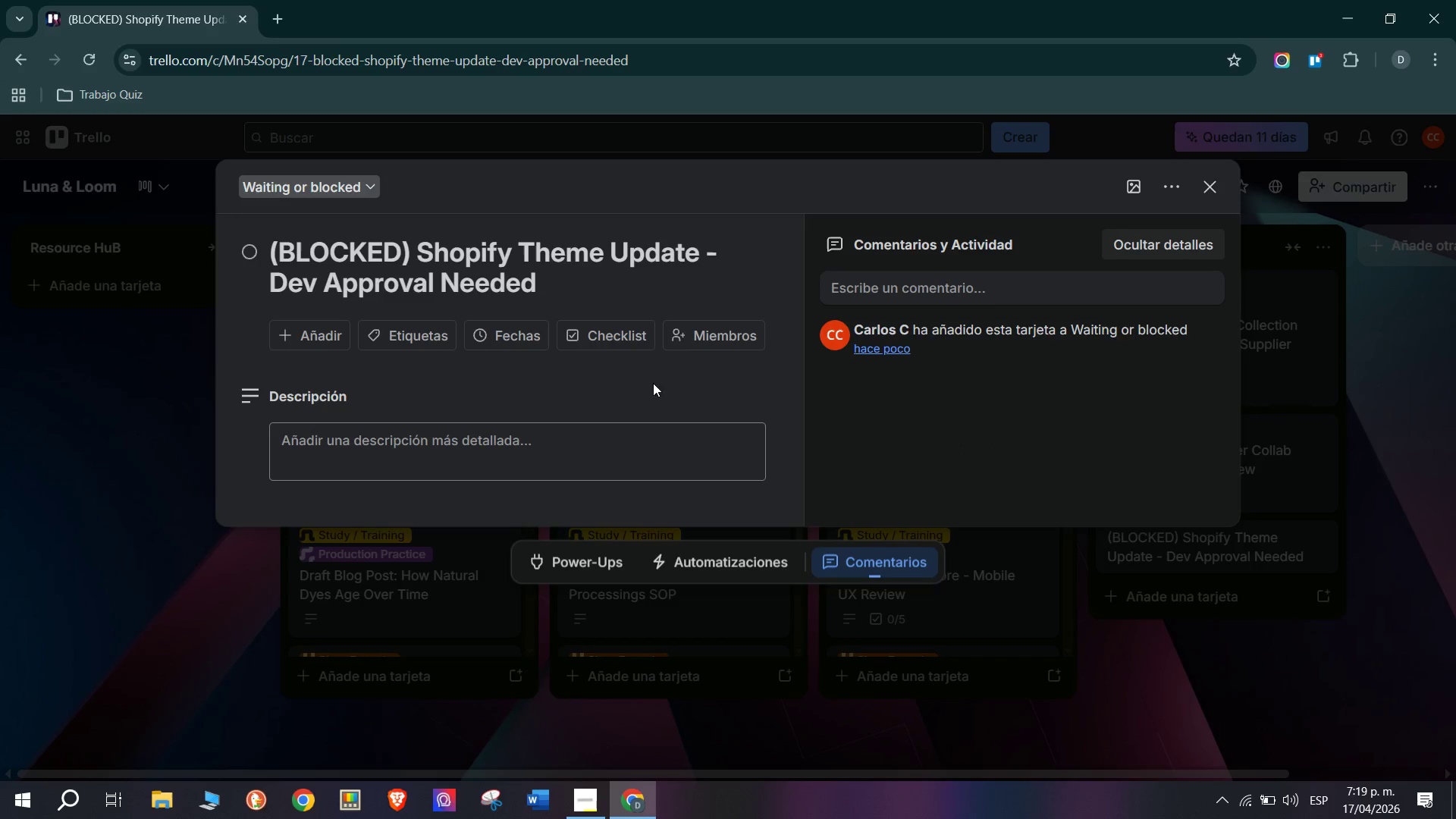 
left_click([519, 490])
 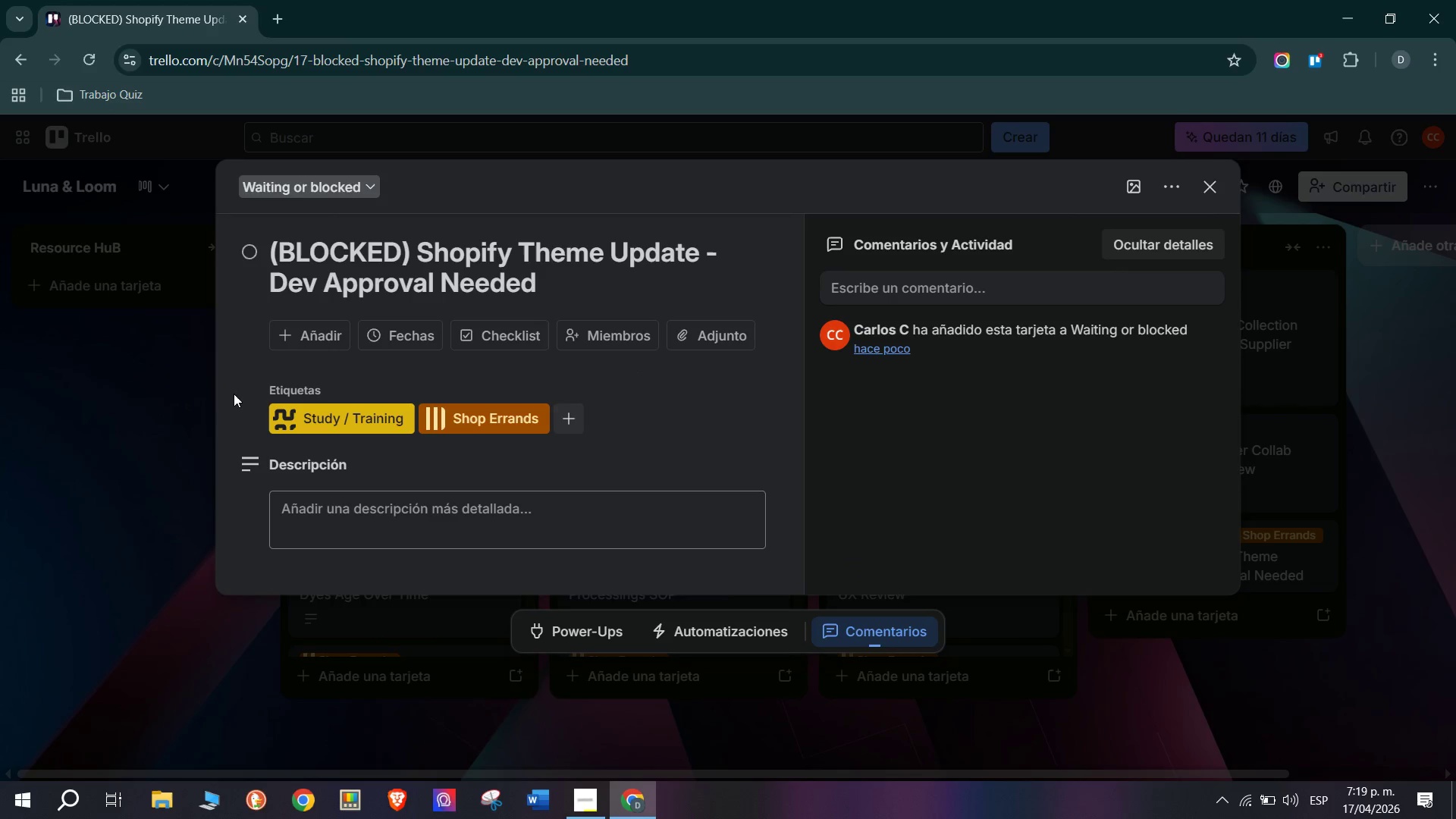 
left_click([169, 385])
 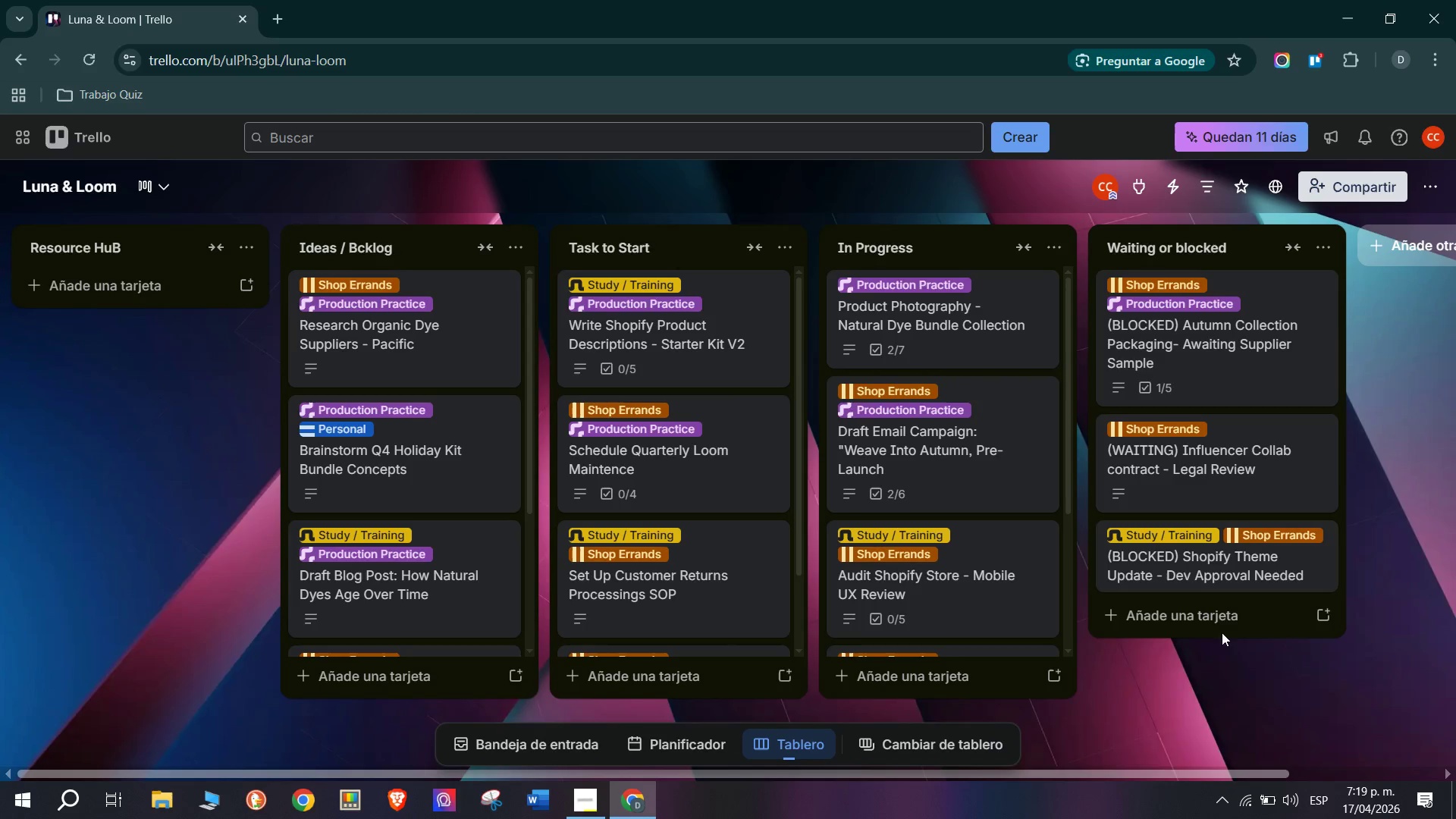 
left_click([1163, 541])
 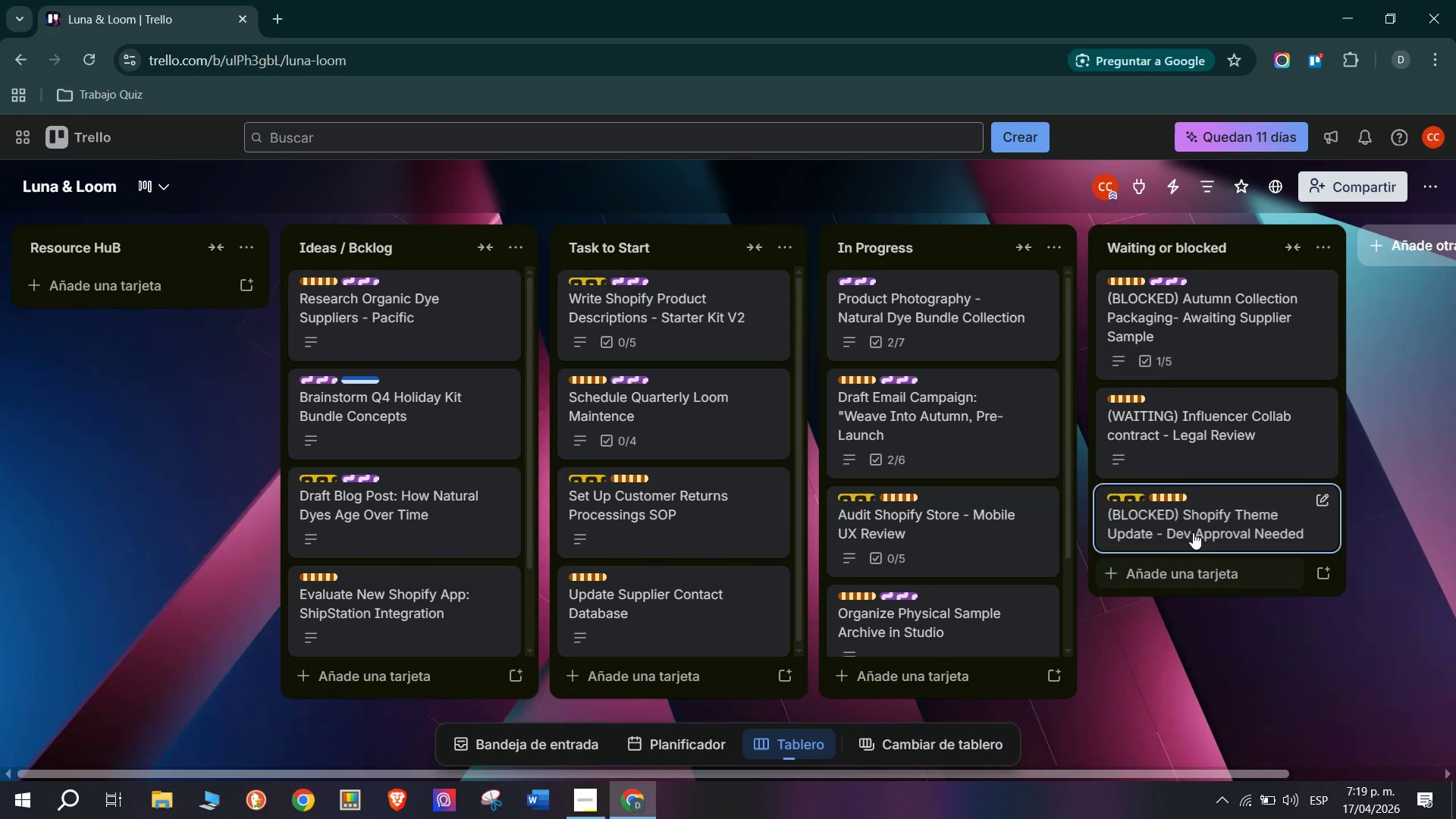 
left_click([1144, 492])
 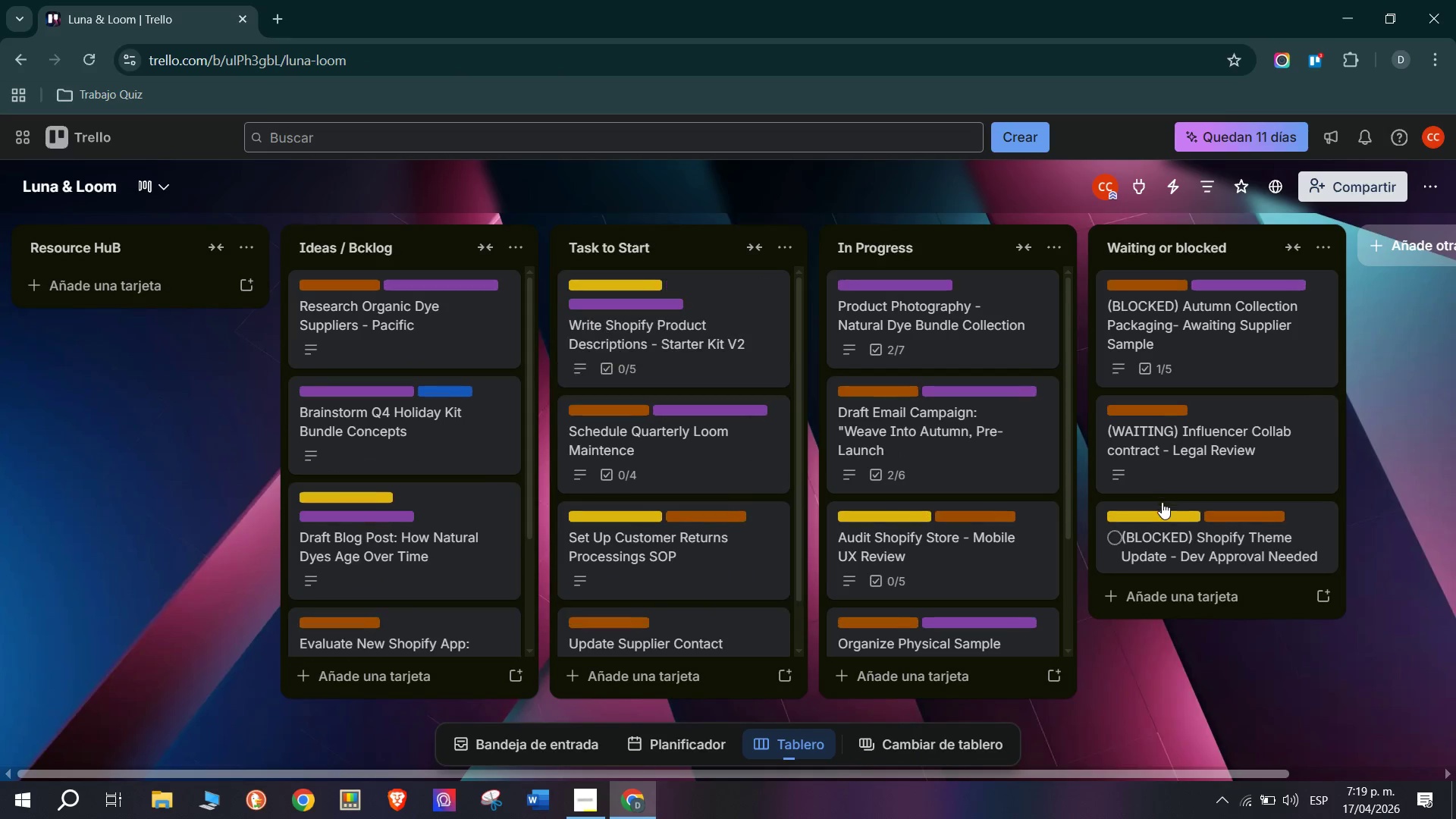 
left_click([1215, 579])
 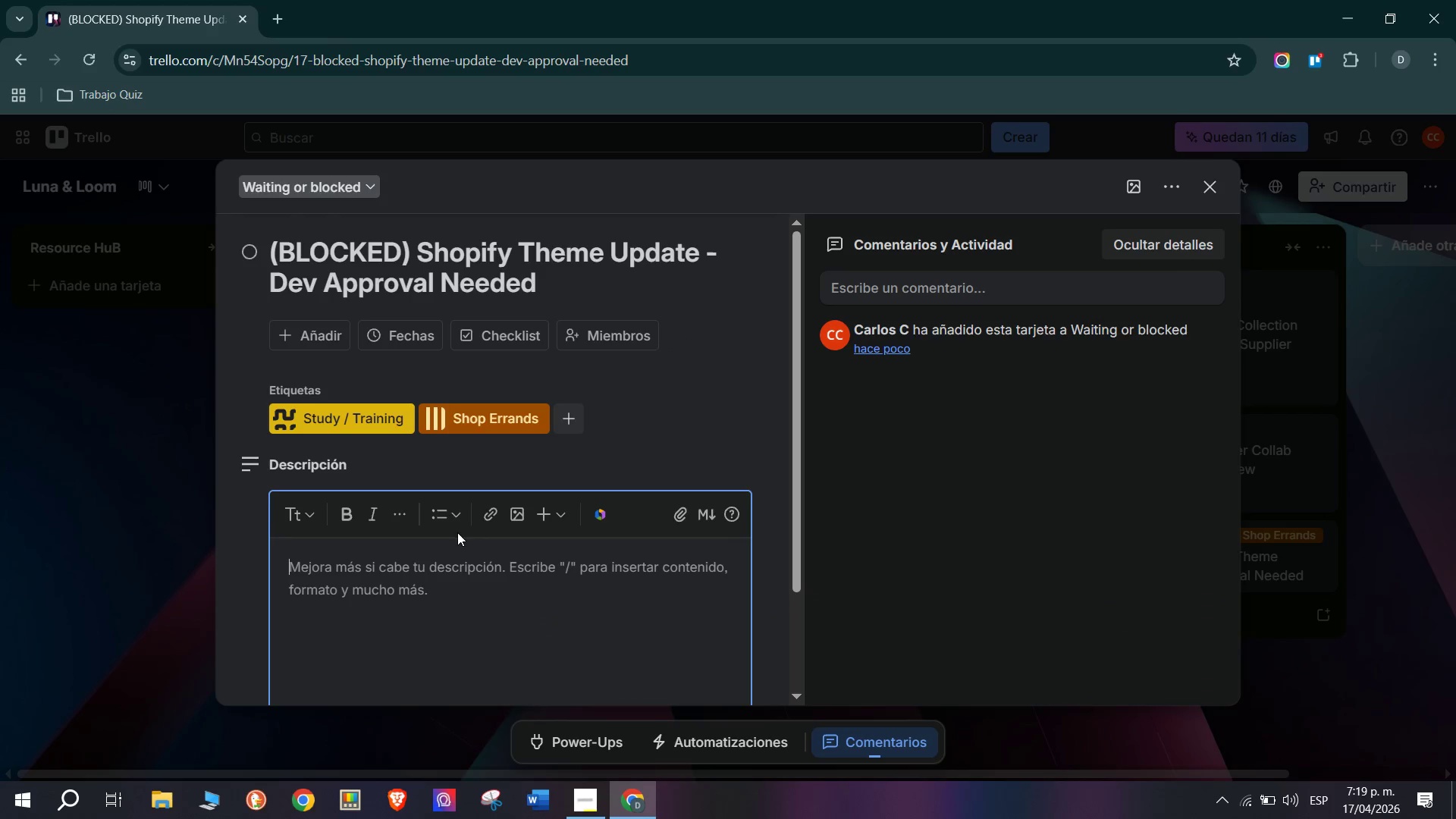 
left_click([453, 576])
 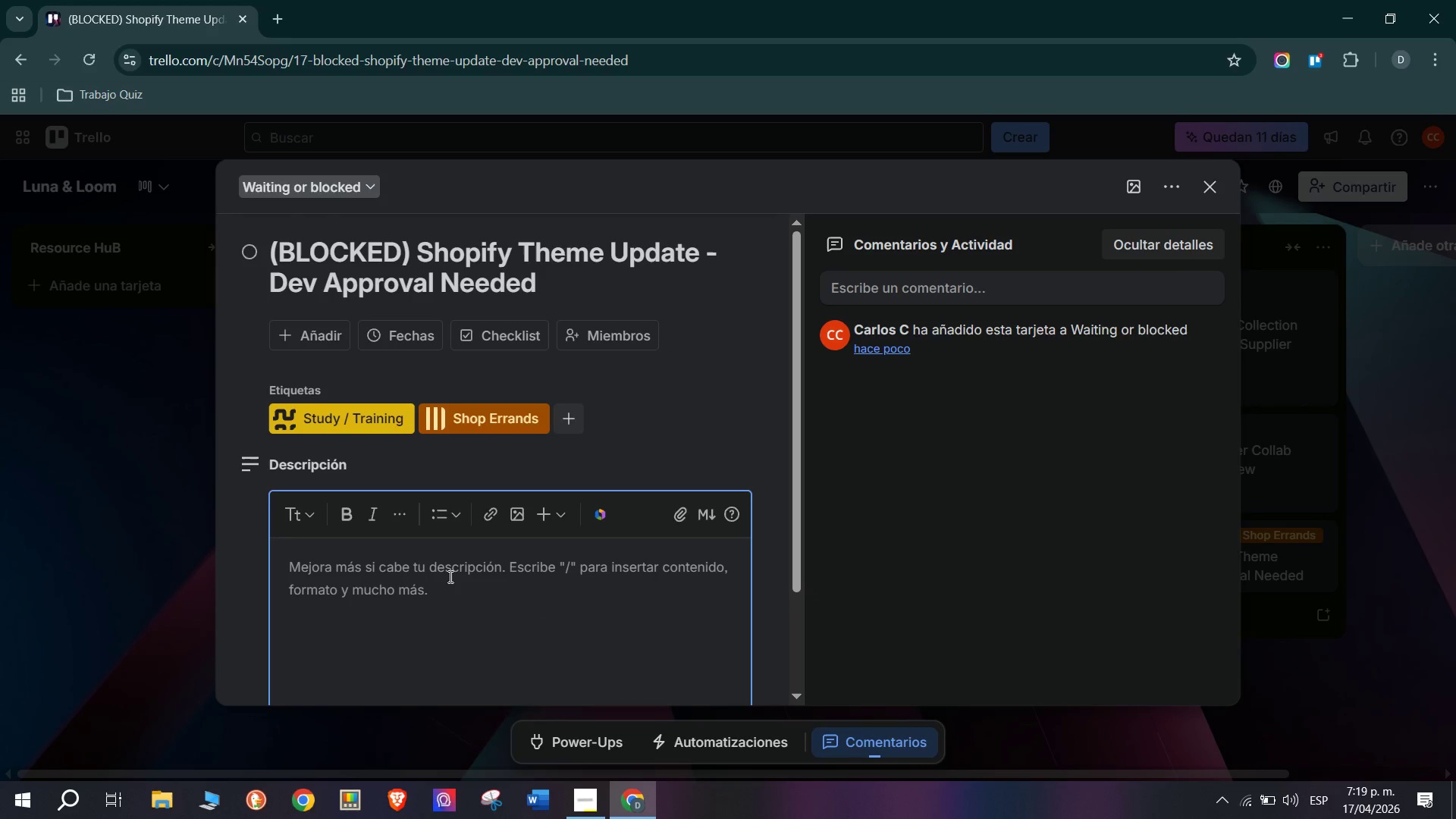 
wait(7.31)
 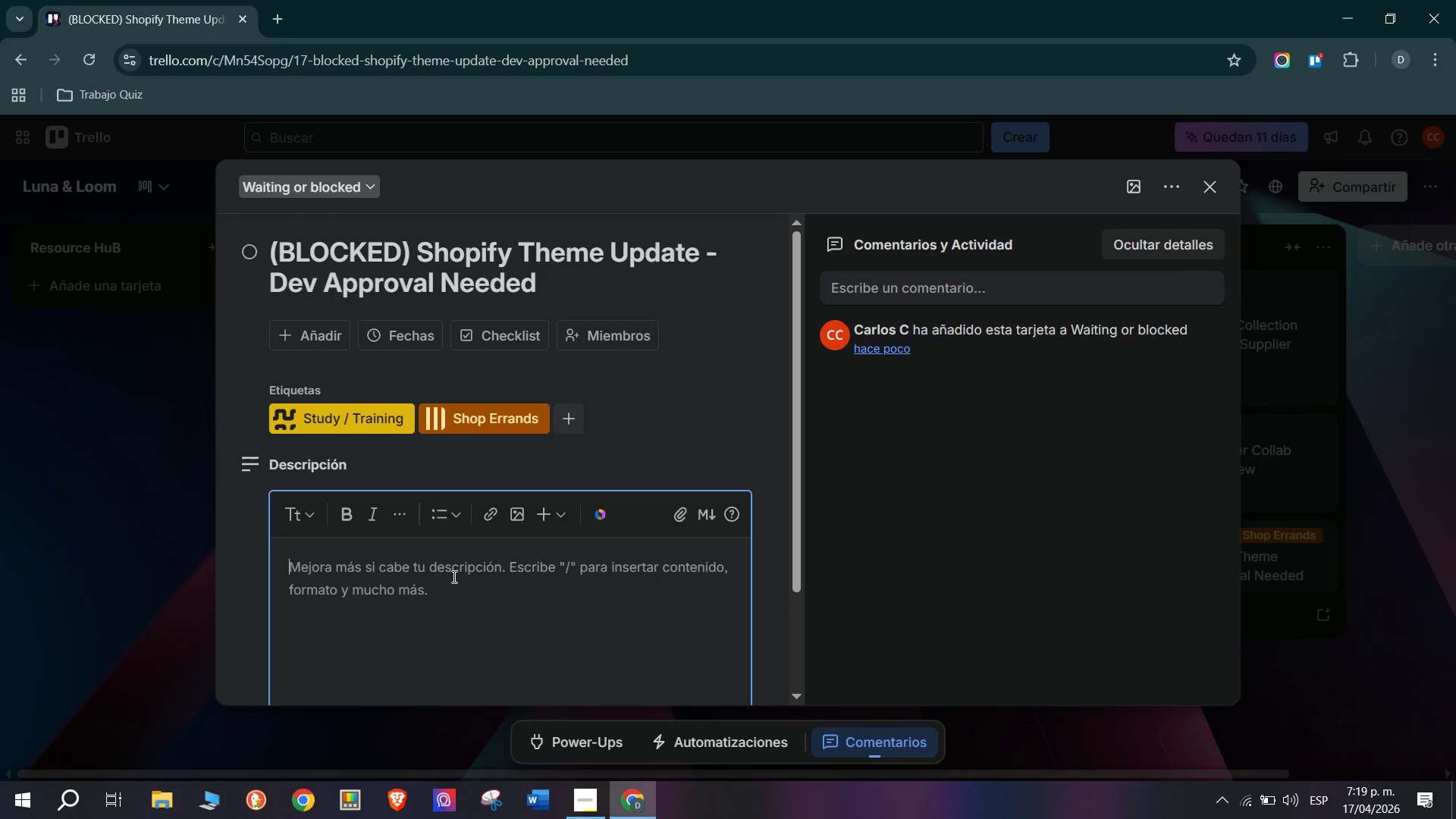 
type(Bl)
key(Backspace)
type(LOCKED  )
key(Backspace)
type(- Mobile UX fixes require a Shopit)
key(Backspace)
type(fy theme code edit. Changes Staged in development theme but ned)
key(Backspace)
type(ed PM sign-off before pushing to live Om is travelig)
key(Backspace)
type(ng July 15-19 Scheduled for approval Jully)
key(Backspace)
key(Backspace)
type(y 20 )
 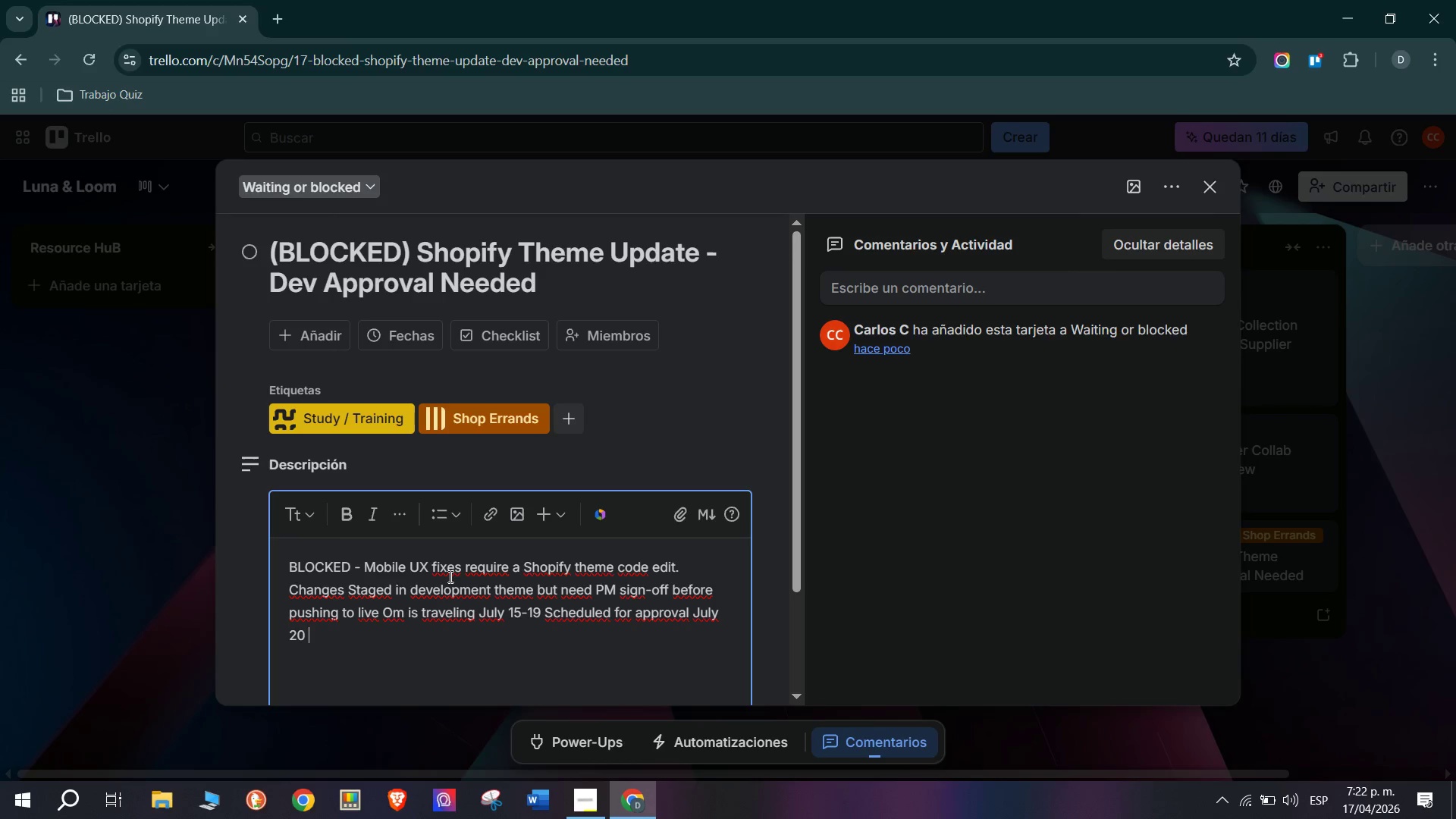 
wait(12.84)
 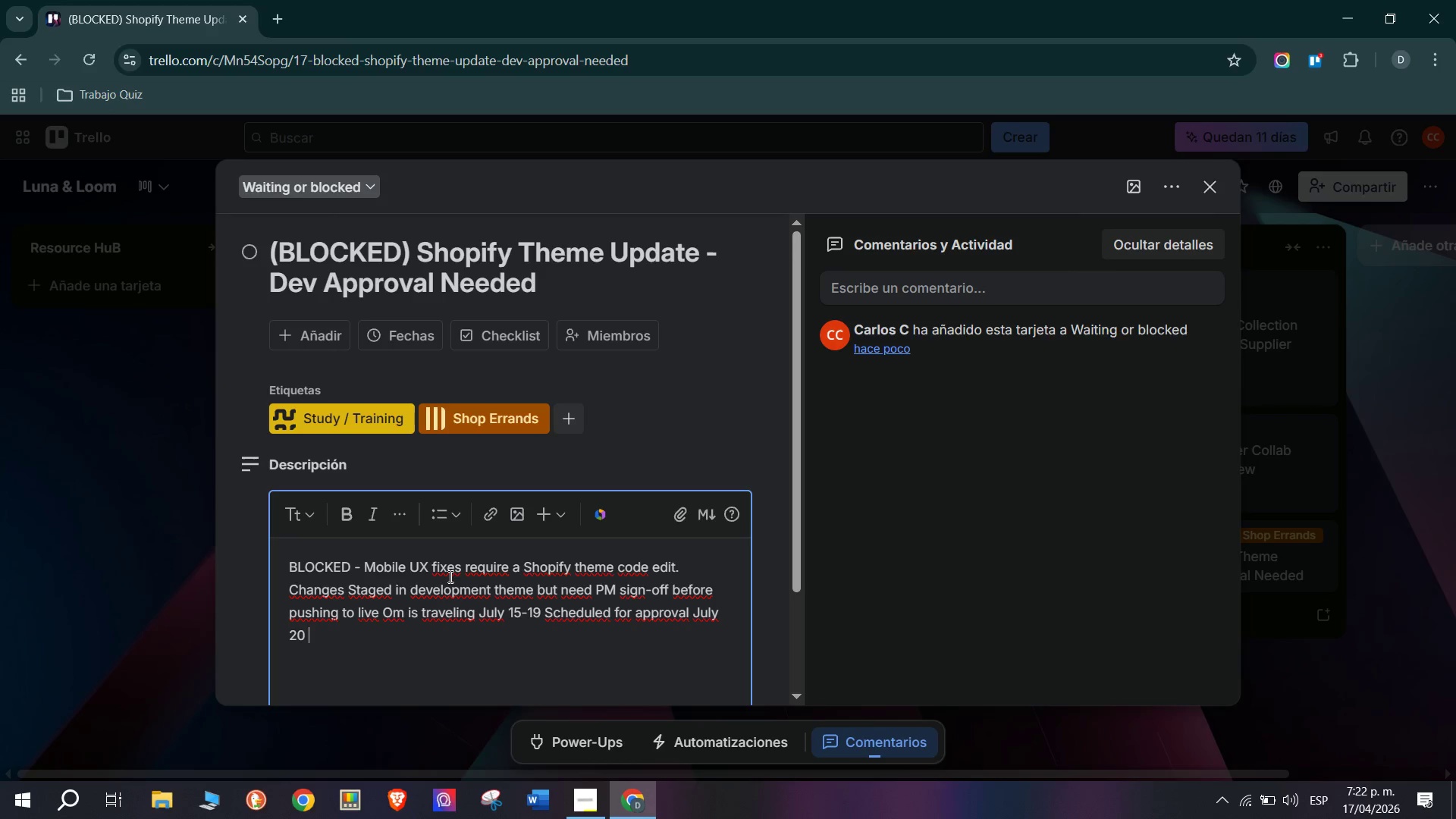 
type(Mornig)
key(Backspace)
type(ng.)
 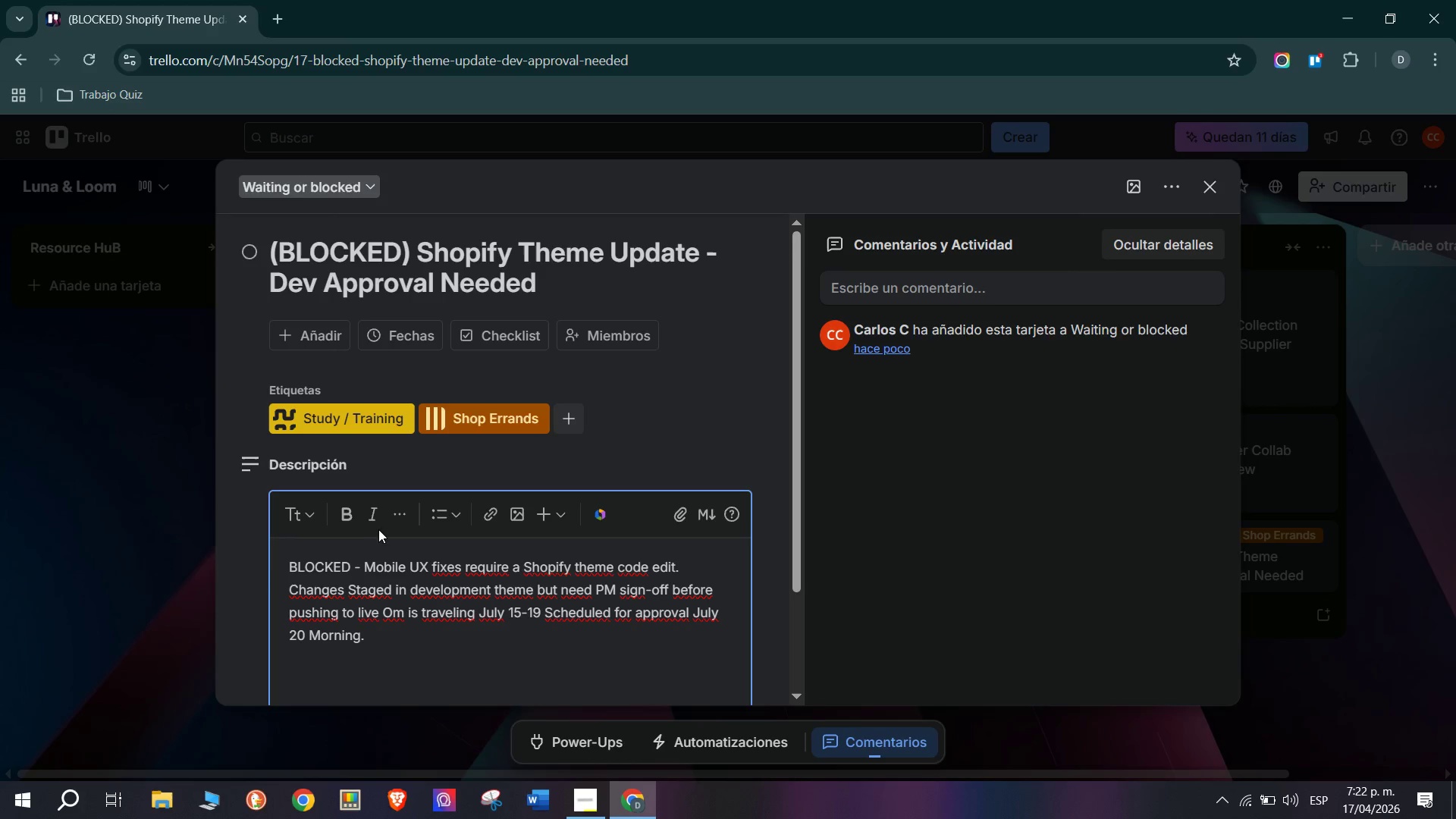 
scroll: coordinate [431, 563], scroll_direction: down, amount: 3.0
 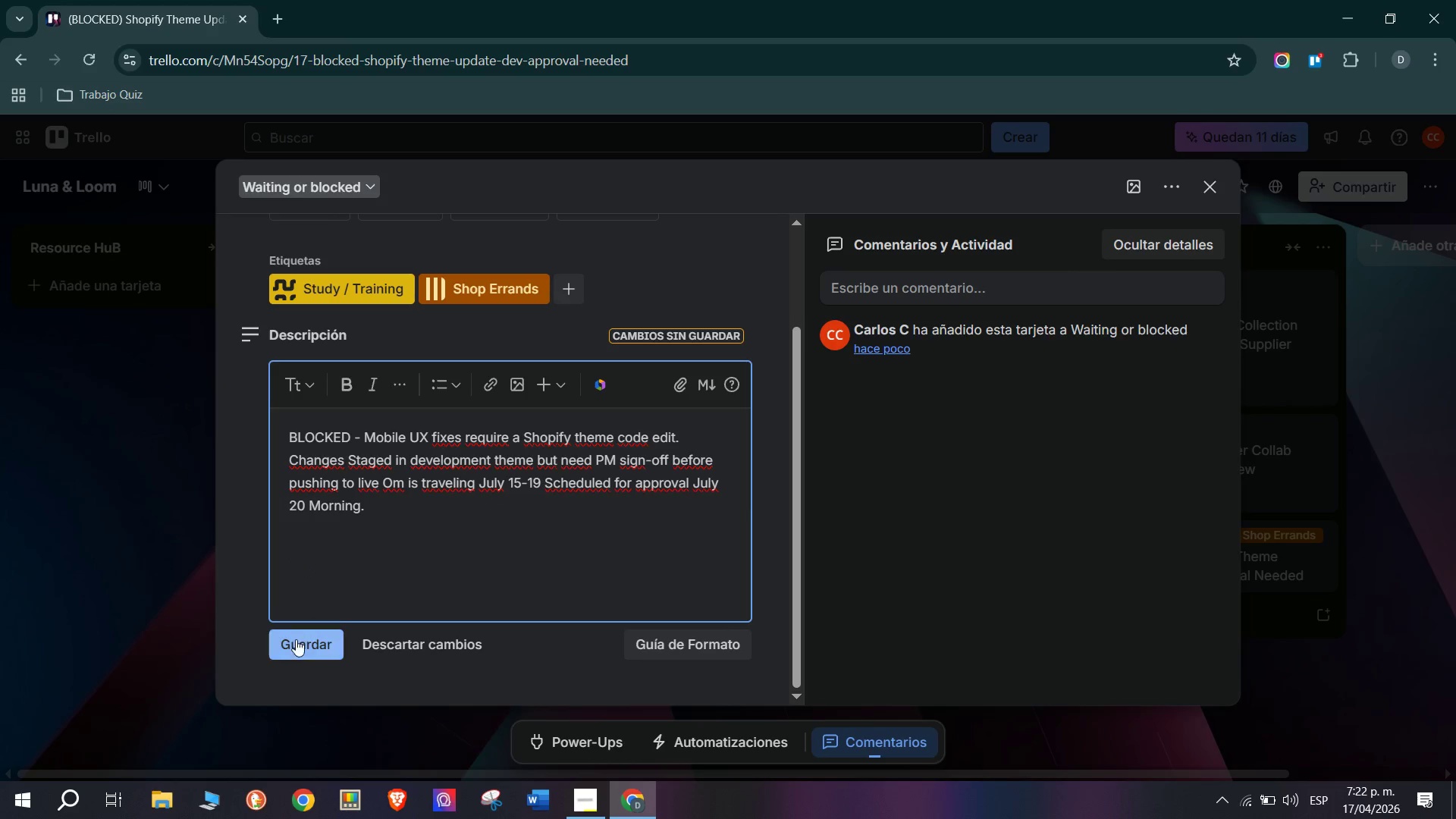 
left_click([300, 653])
 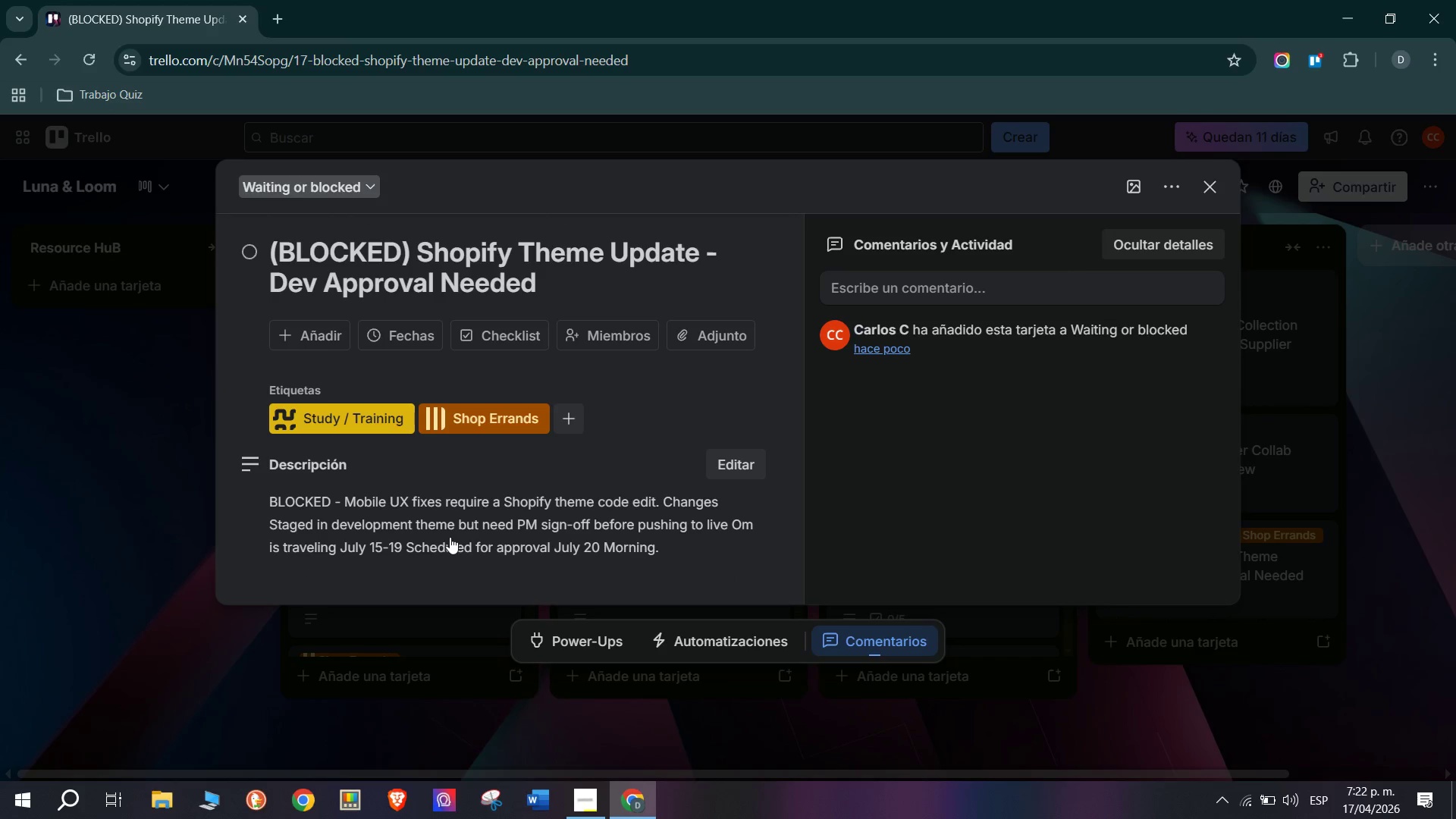 
left_click_drag(start_coordinate=[477, 530], to_coordinate=[477, 525])
 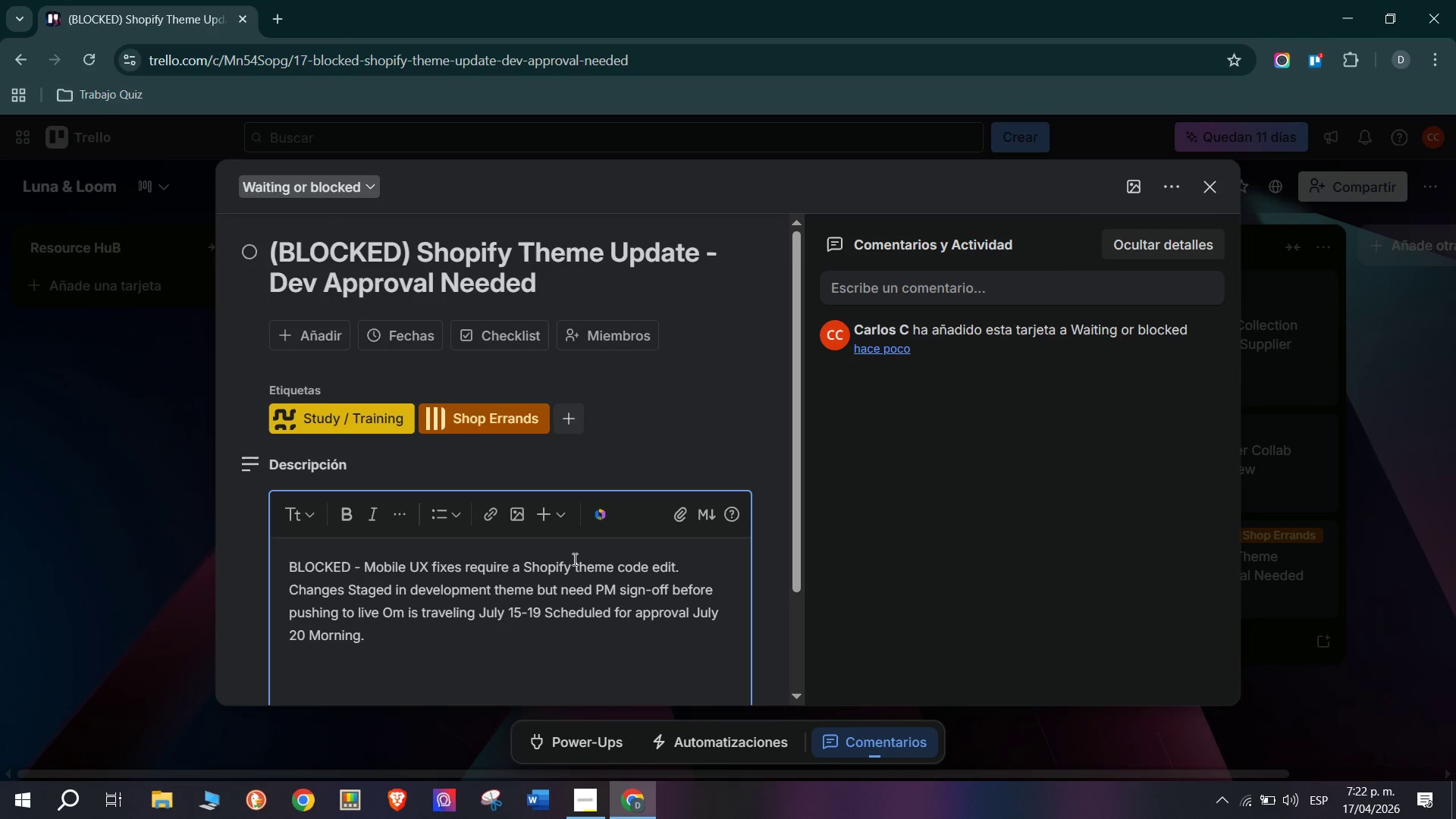 
key(Enter)
 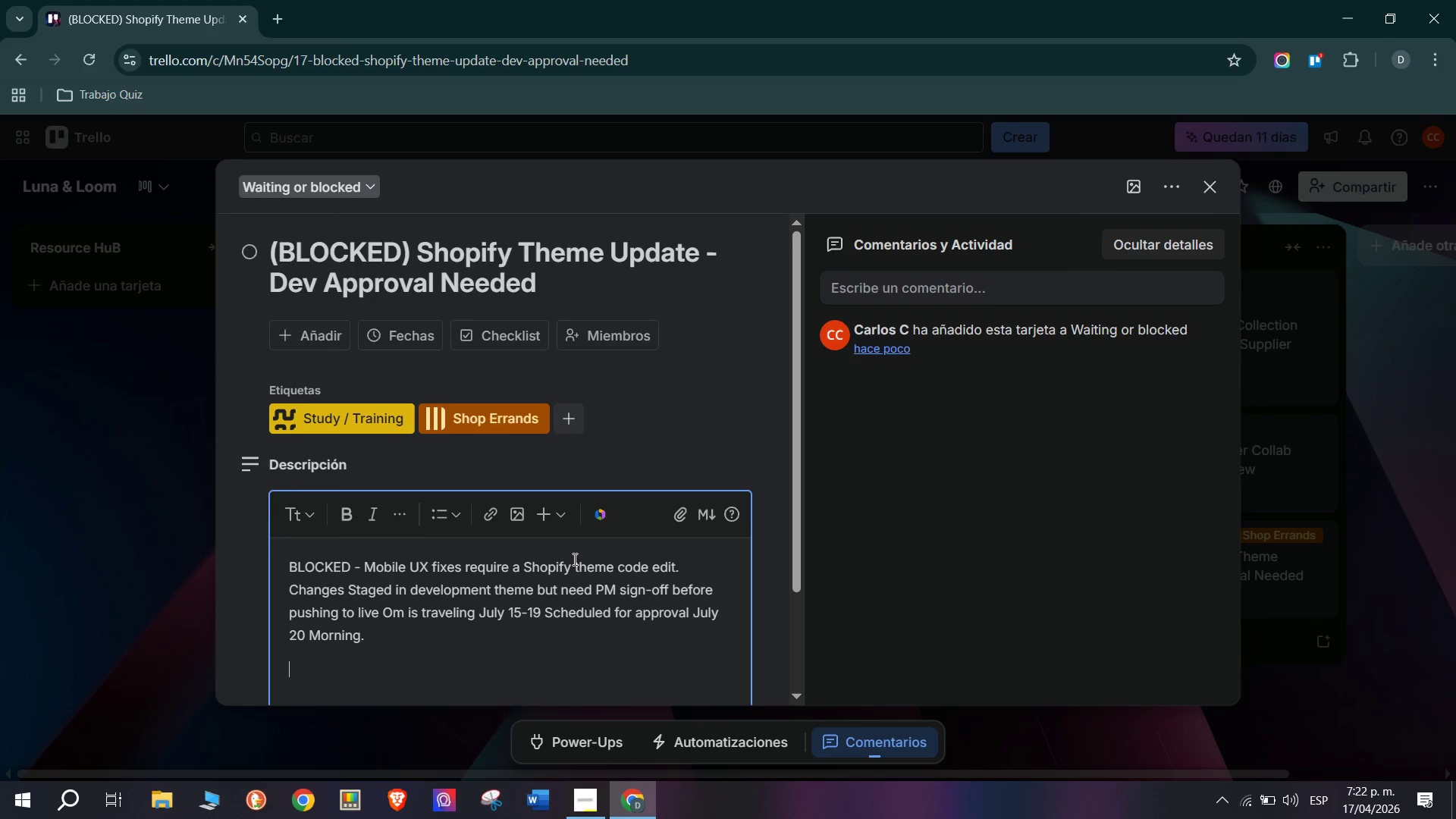 
key(Enter)
 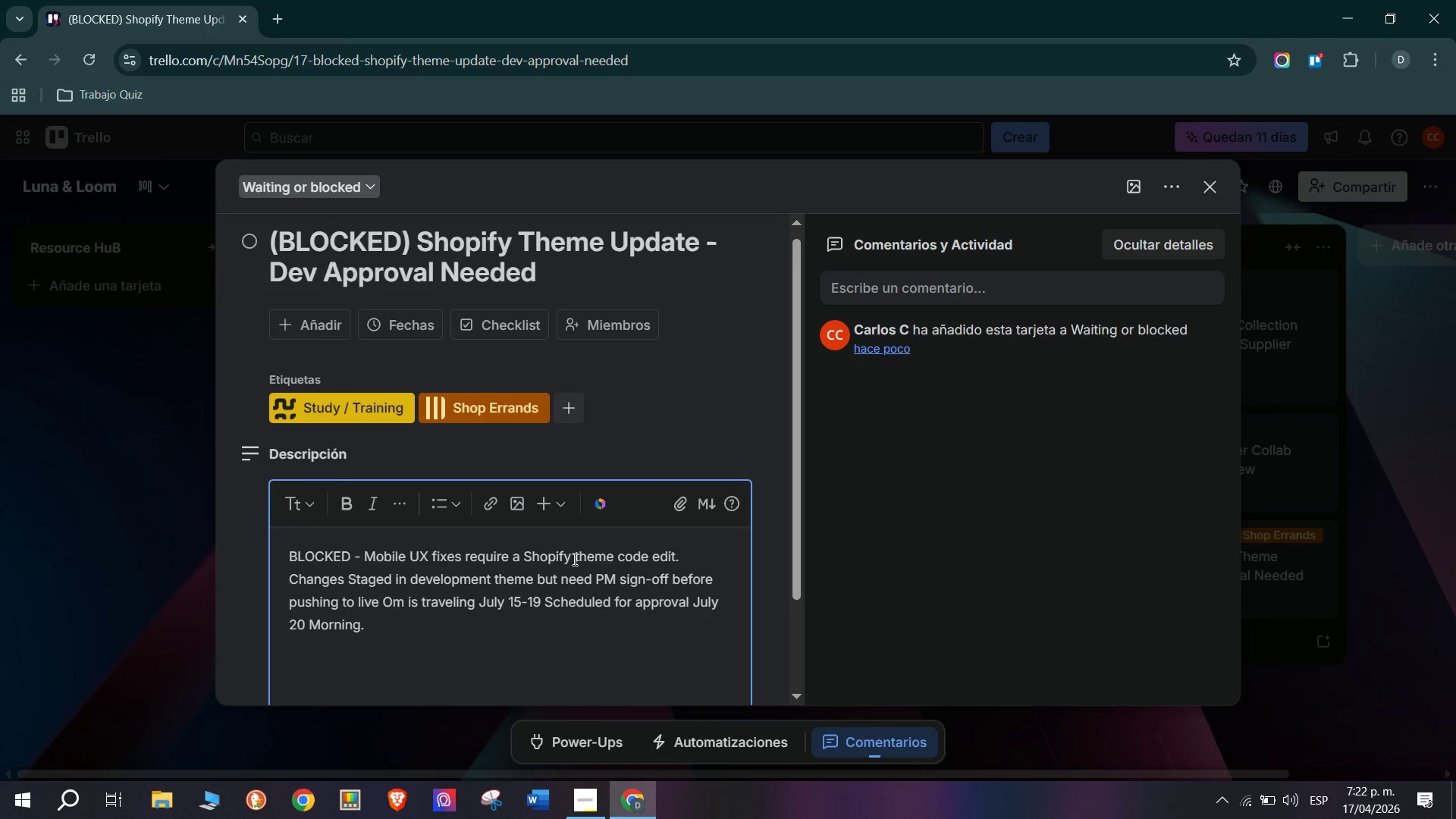 
type(Do not Push to live W)
 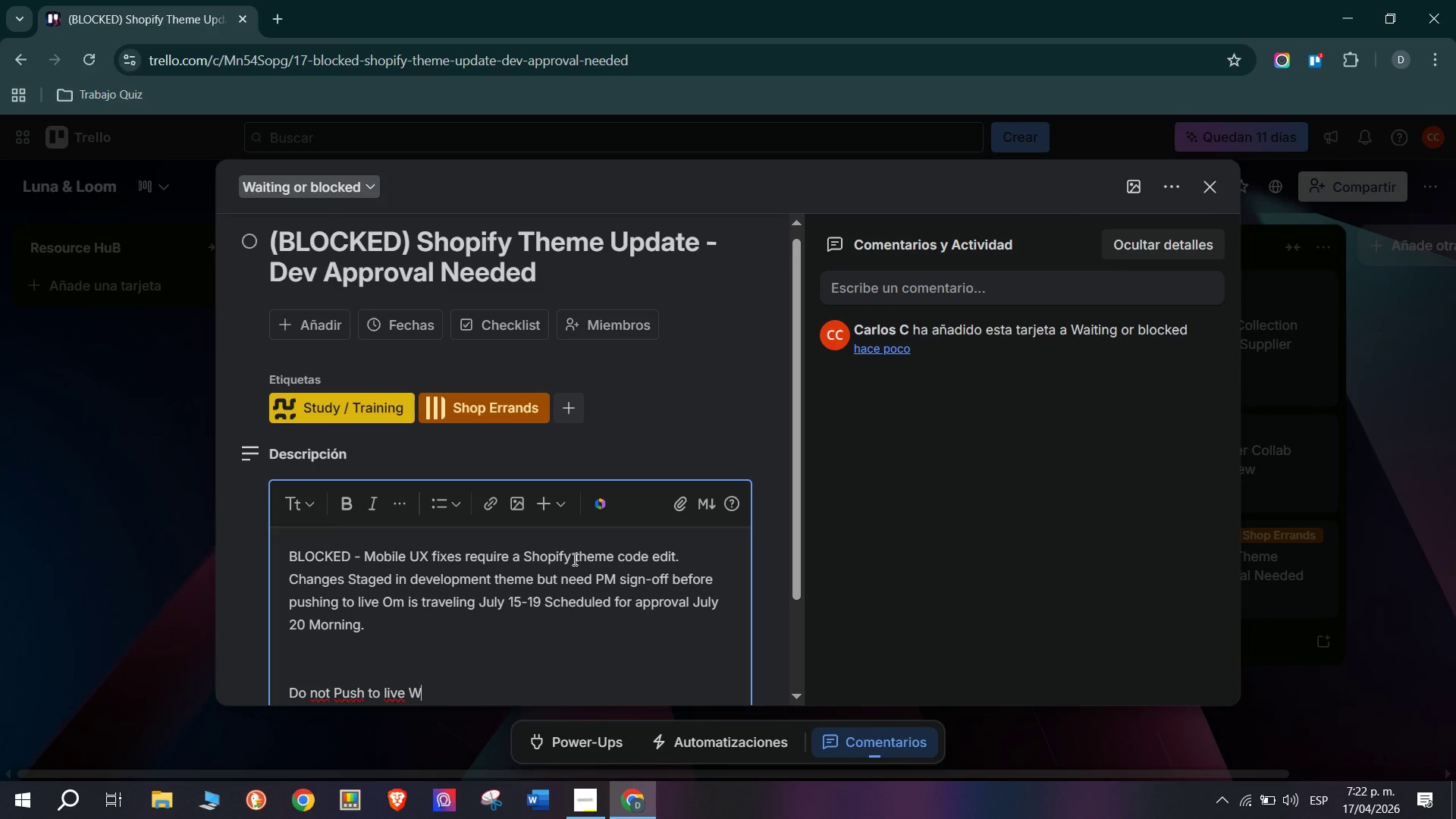 
type(ithout writted )
key(Backspace)
key(Backspace)
type(n PM approval)
 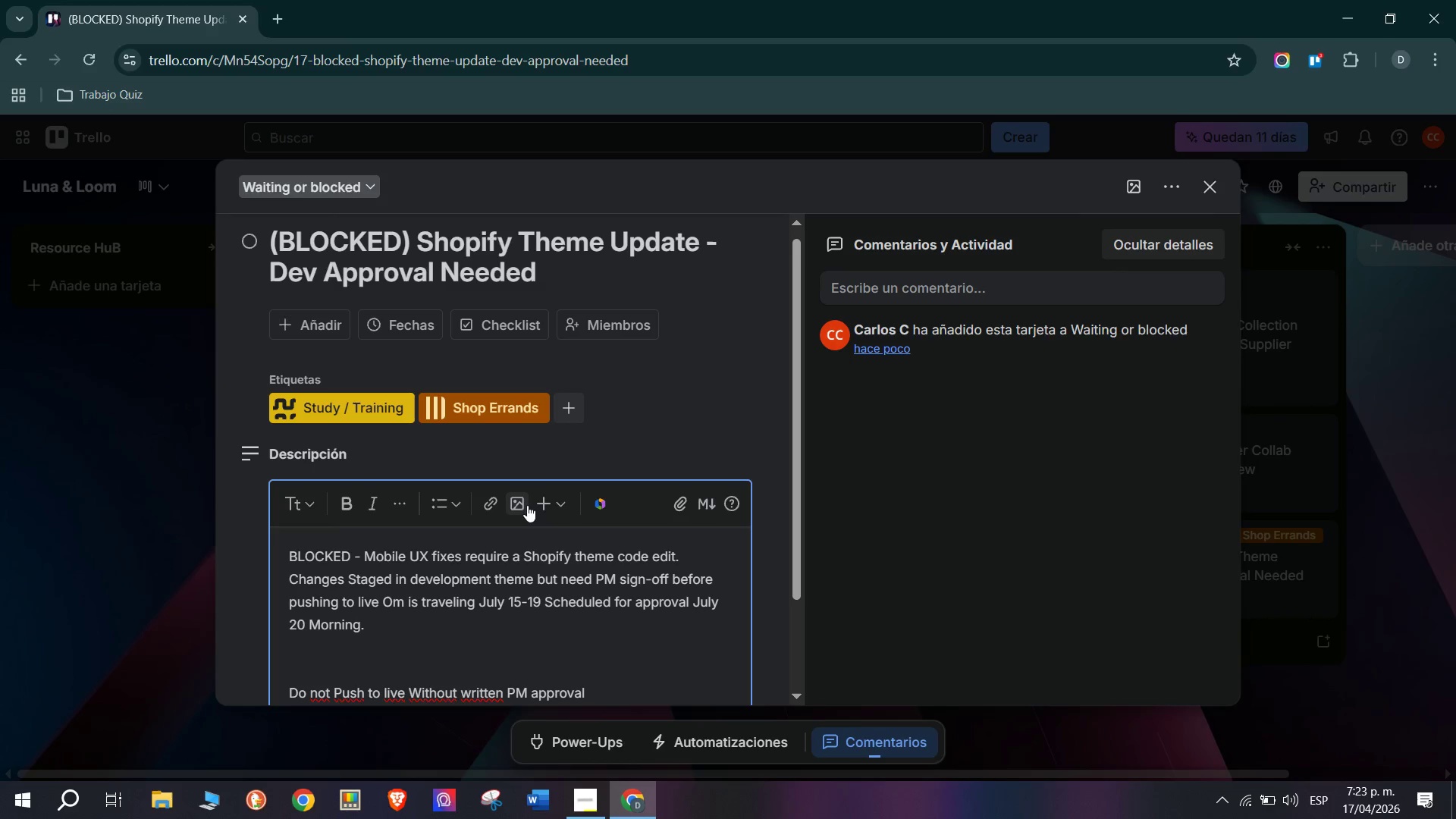 
scroll: coordinate [555, 601], scroll_direction: down, amount: 4.0
 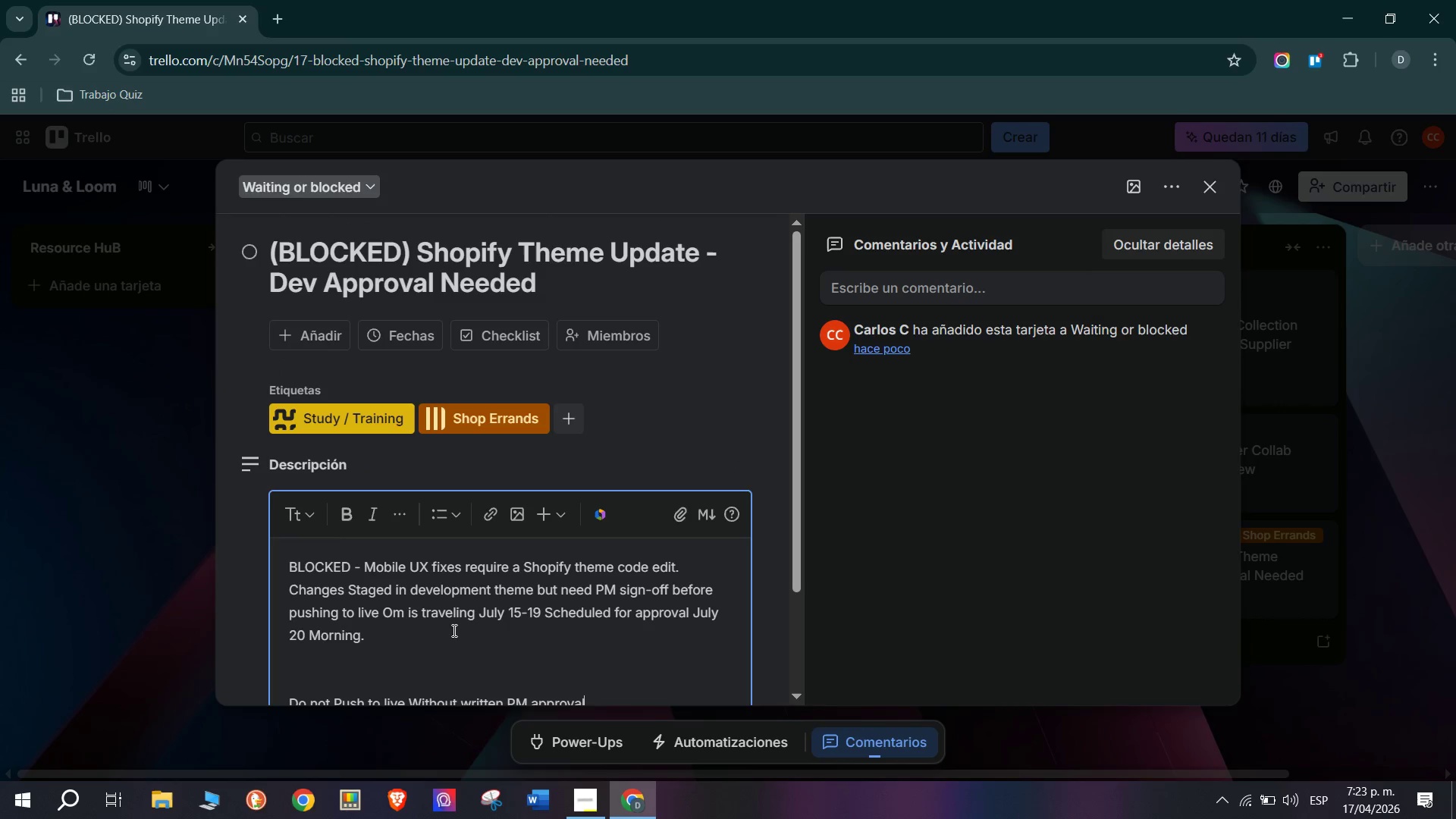 
wait(5.31)
 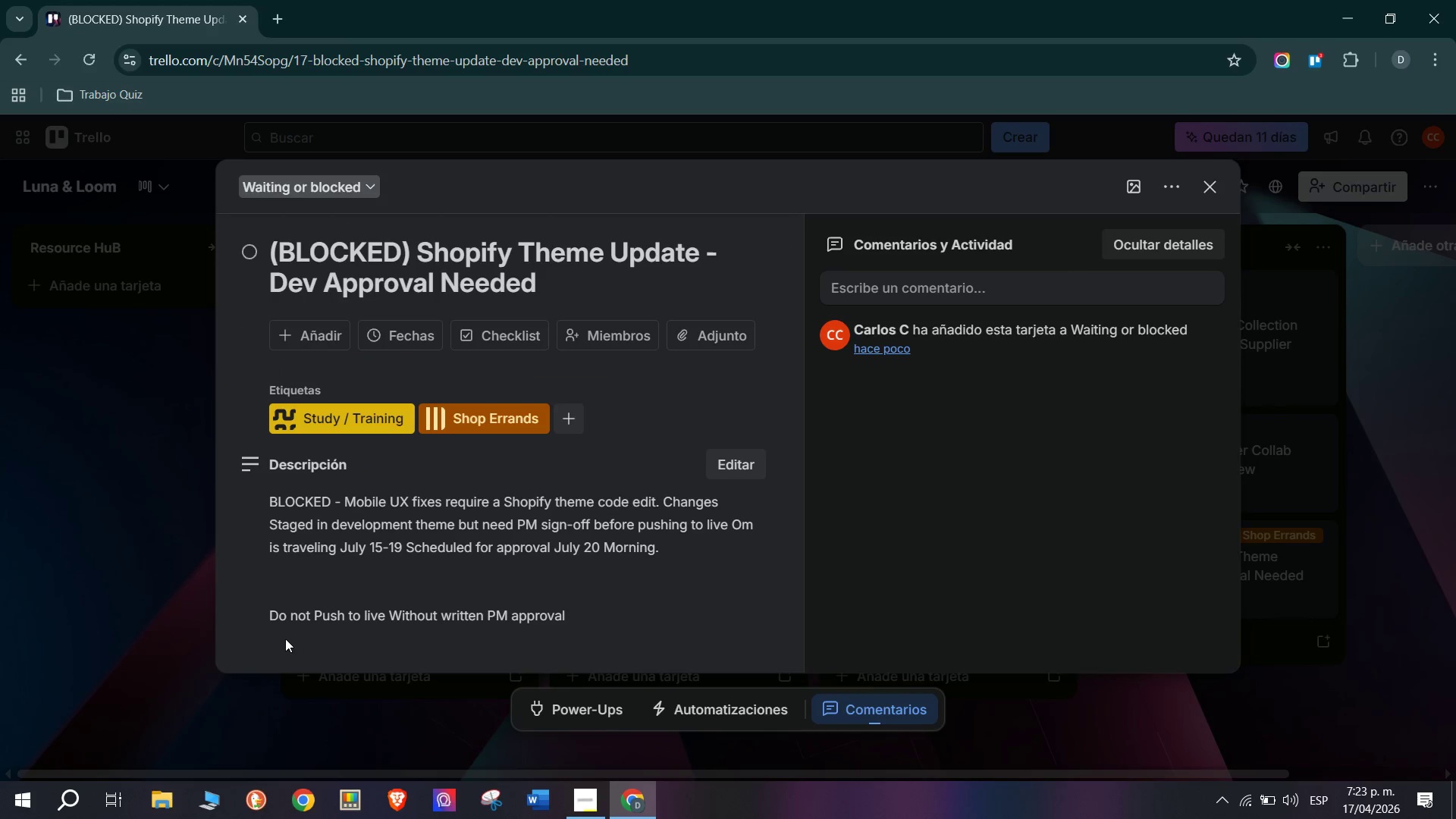 
left_click([1232, 587])
 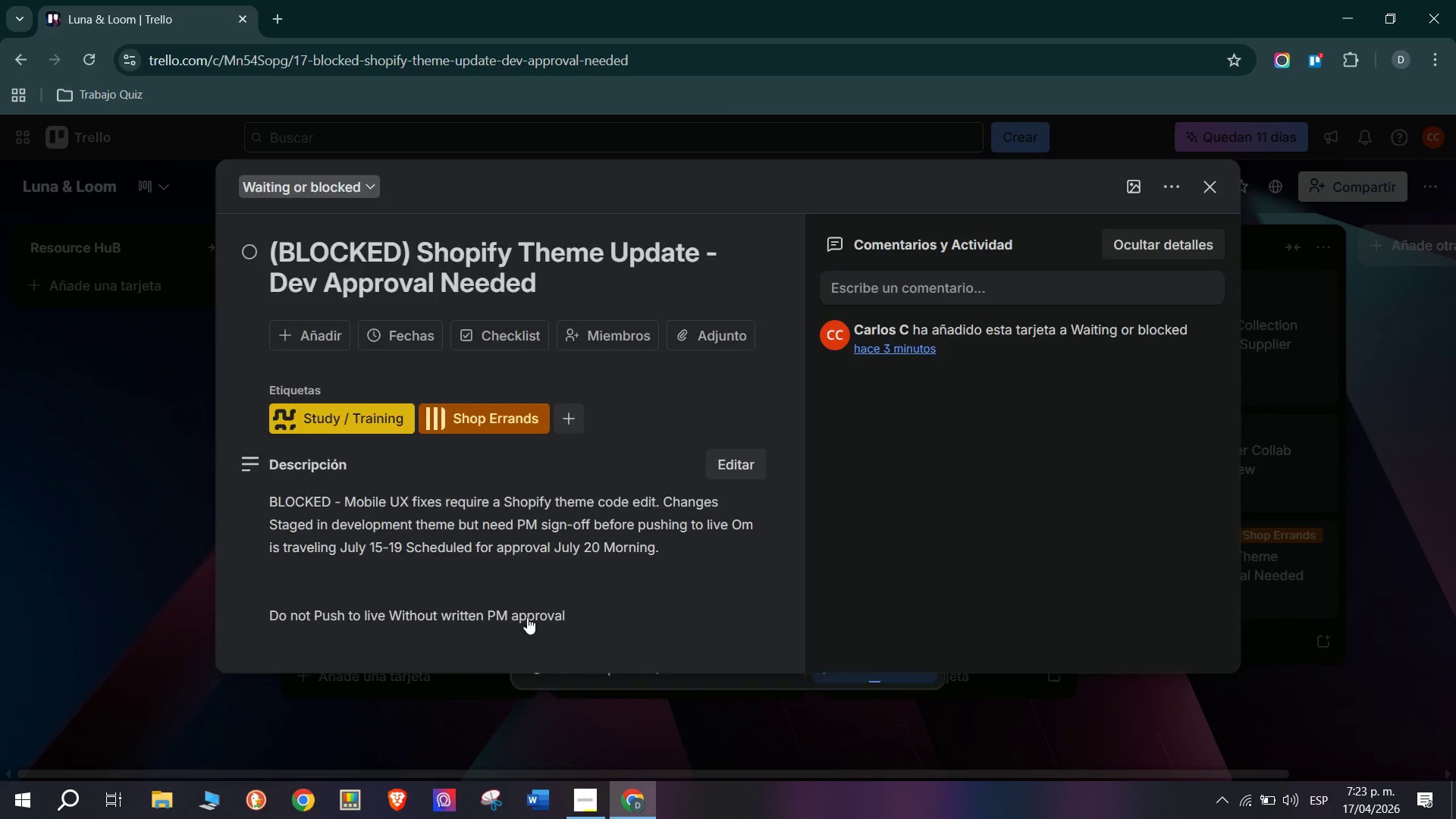 
scroll: coordinate [504, 600], scroll_direction: down, amount: 4.0
 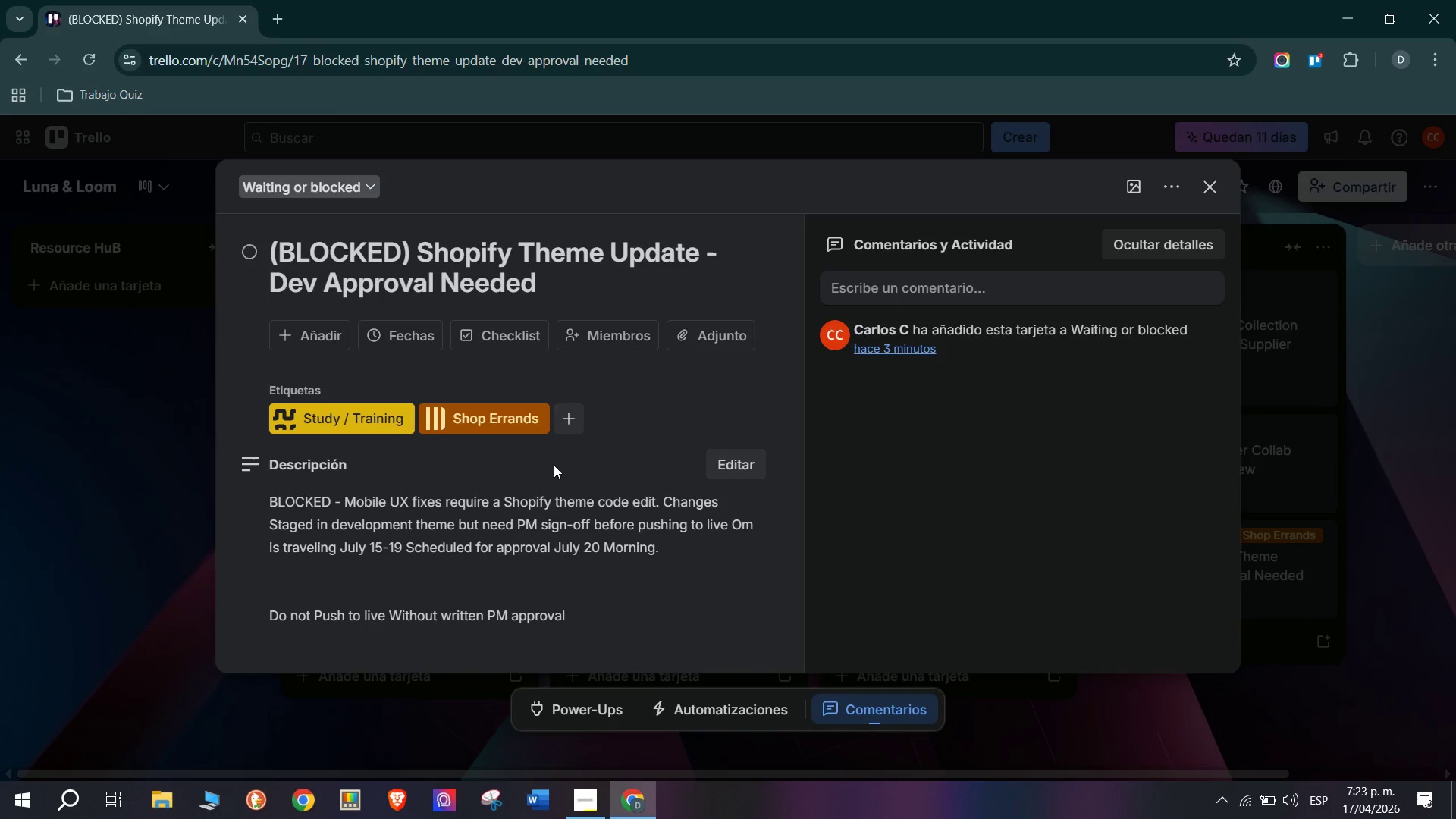 
left_click([96, 454])
 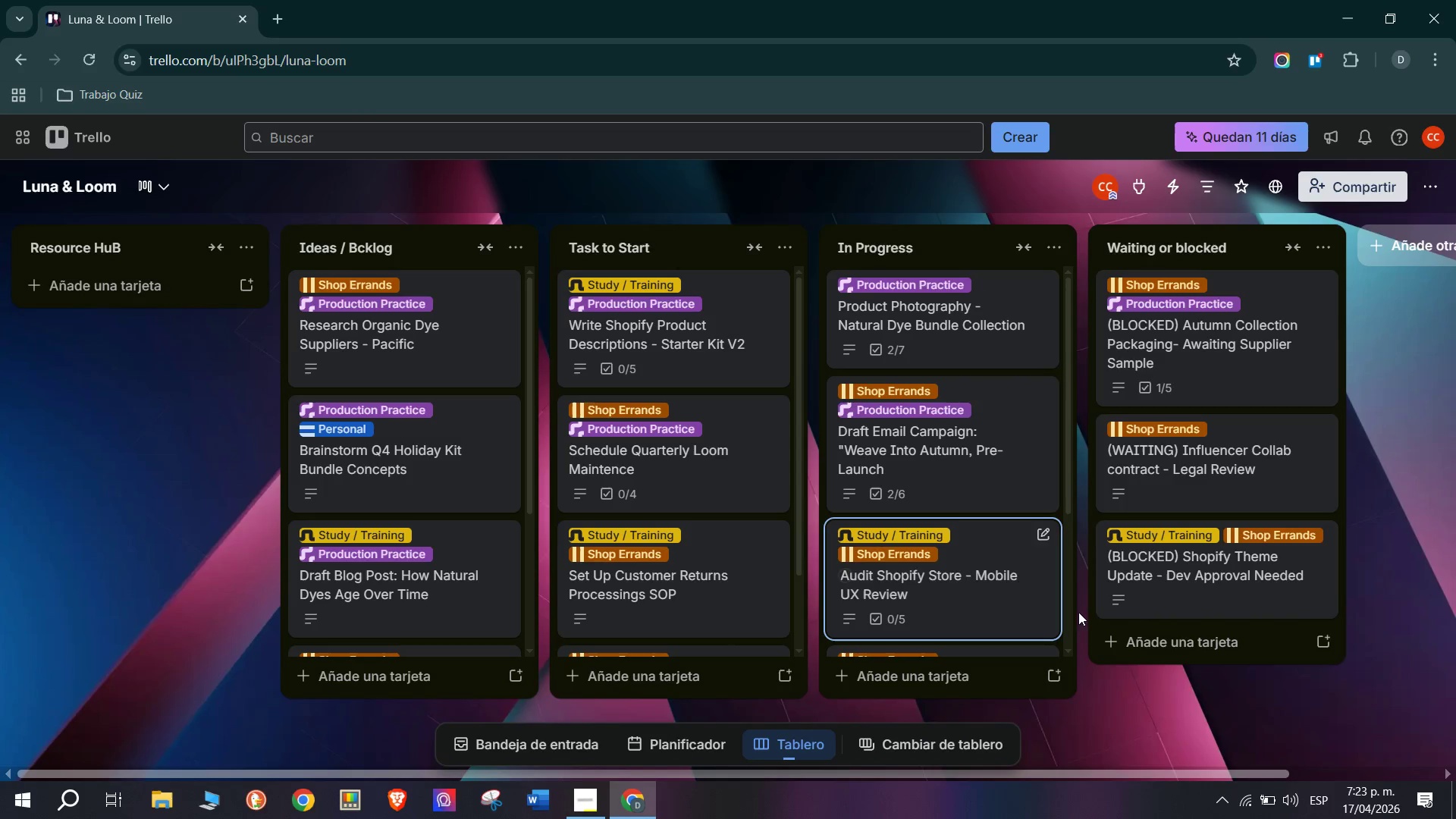 
scroll: coordinate [1154, 398], scroll_direction: down, amount: 1.0
 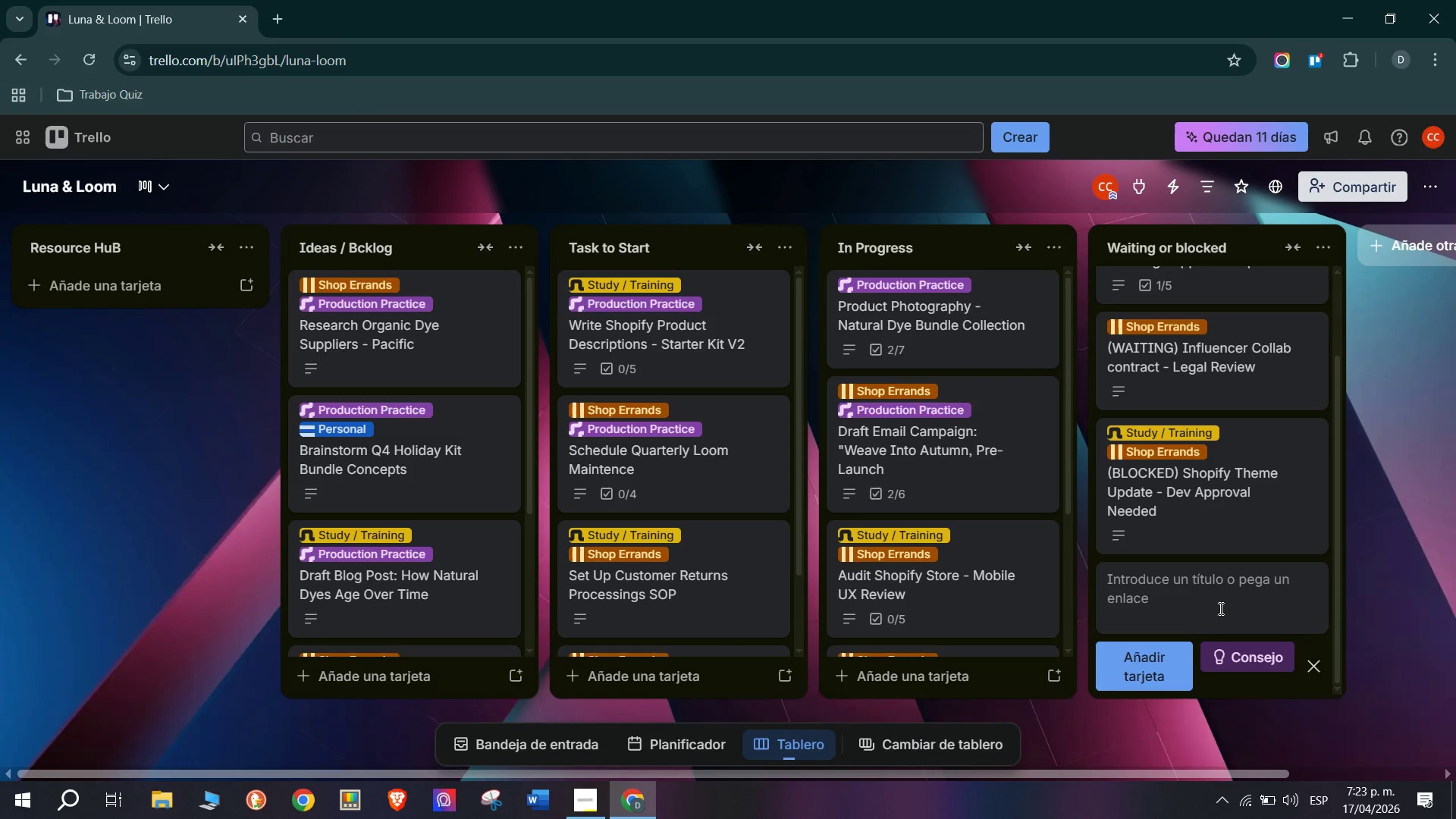 
left_click([1264, 587])
 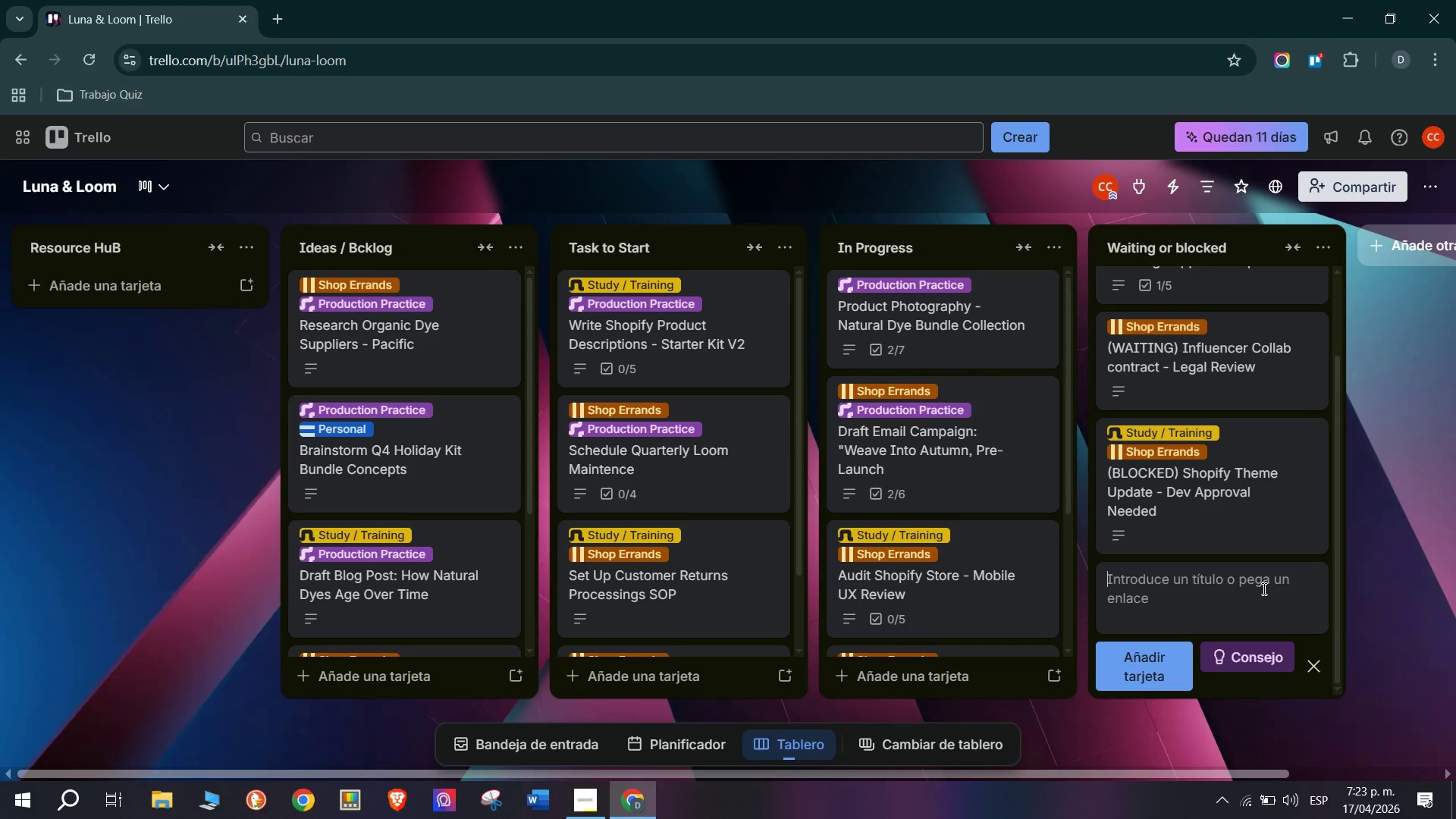 
wait(28.98)
 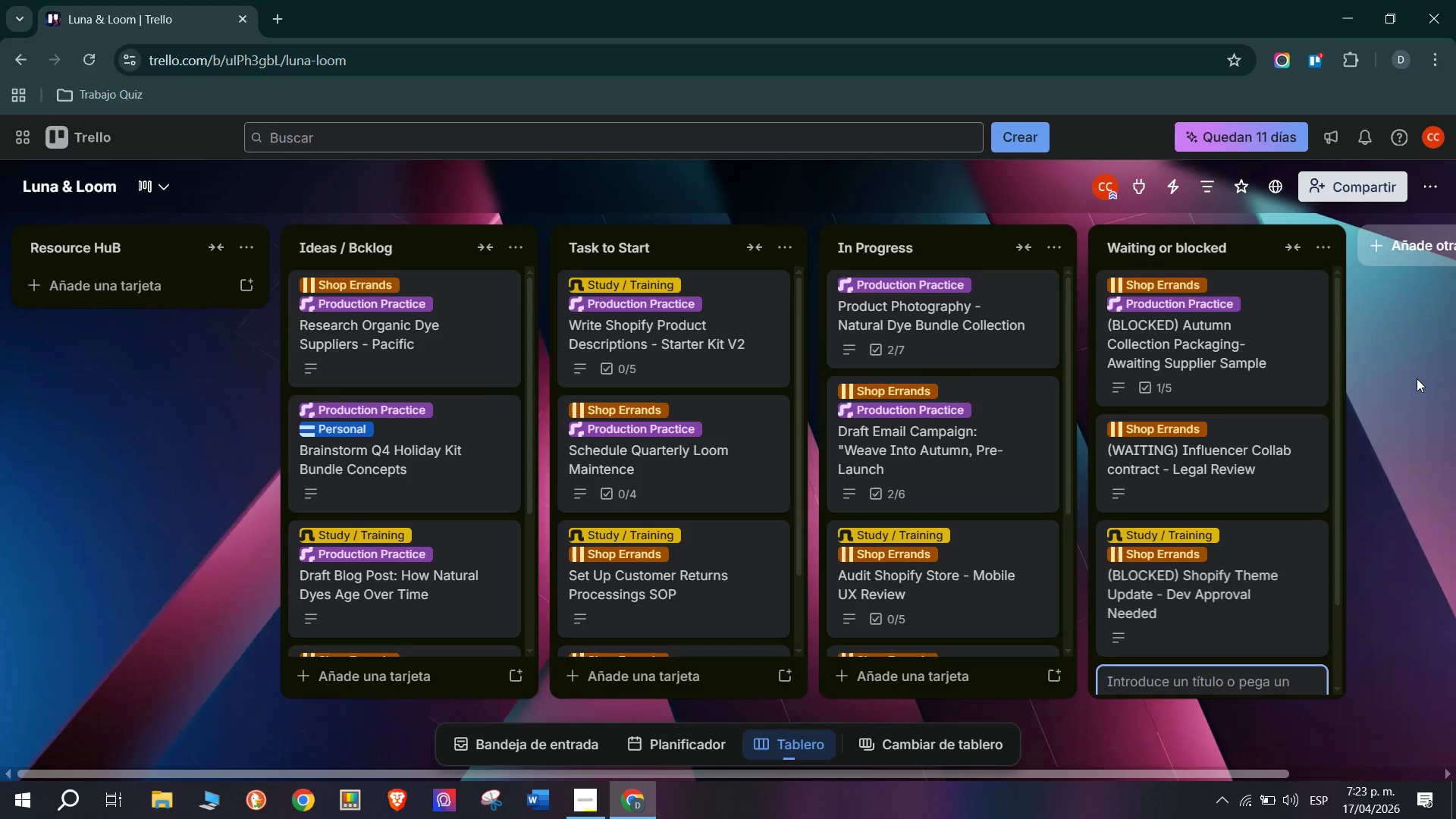 
left_click([1417, 378])
 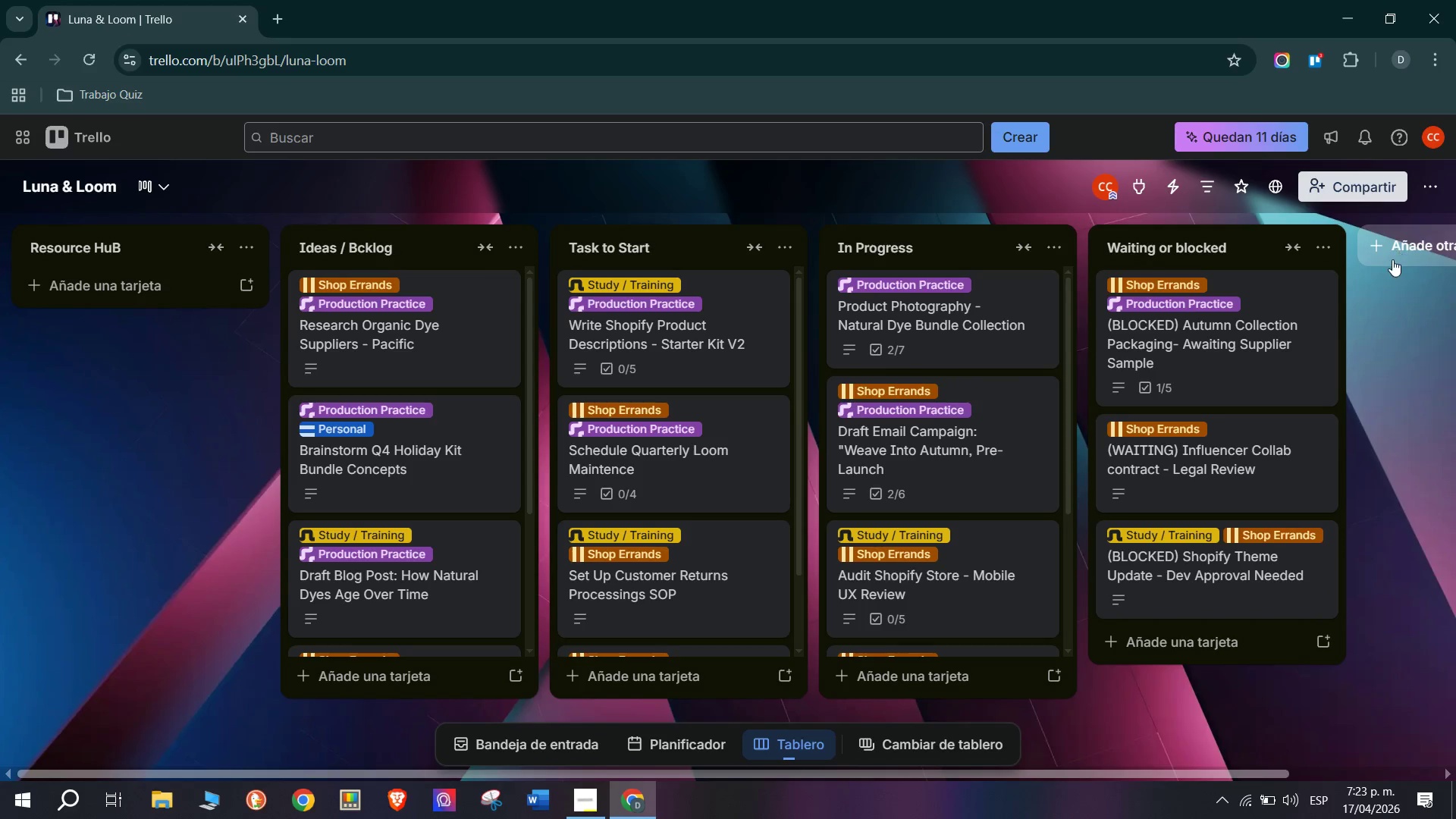 
scroll: coordinate [1244, 463], scroll_direction: up, amount: 7.0
 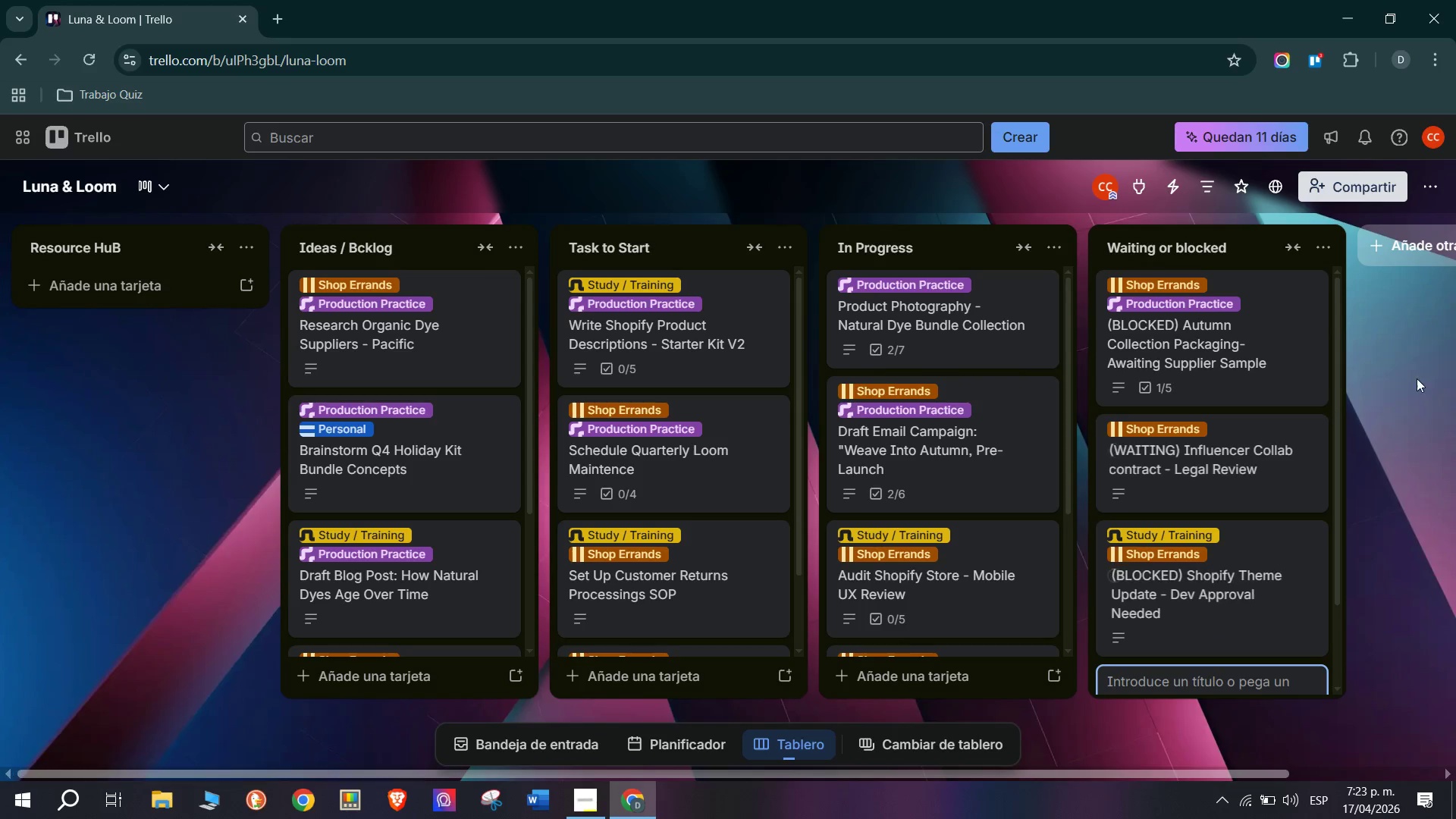 
left_click([1398, 250])
 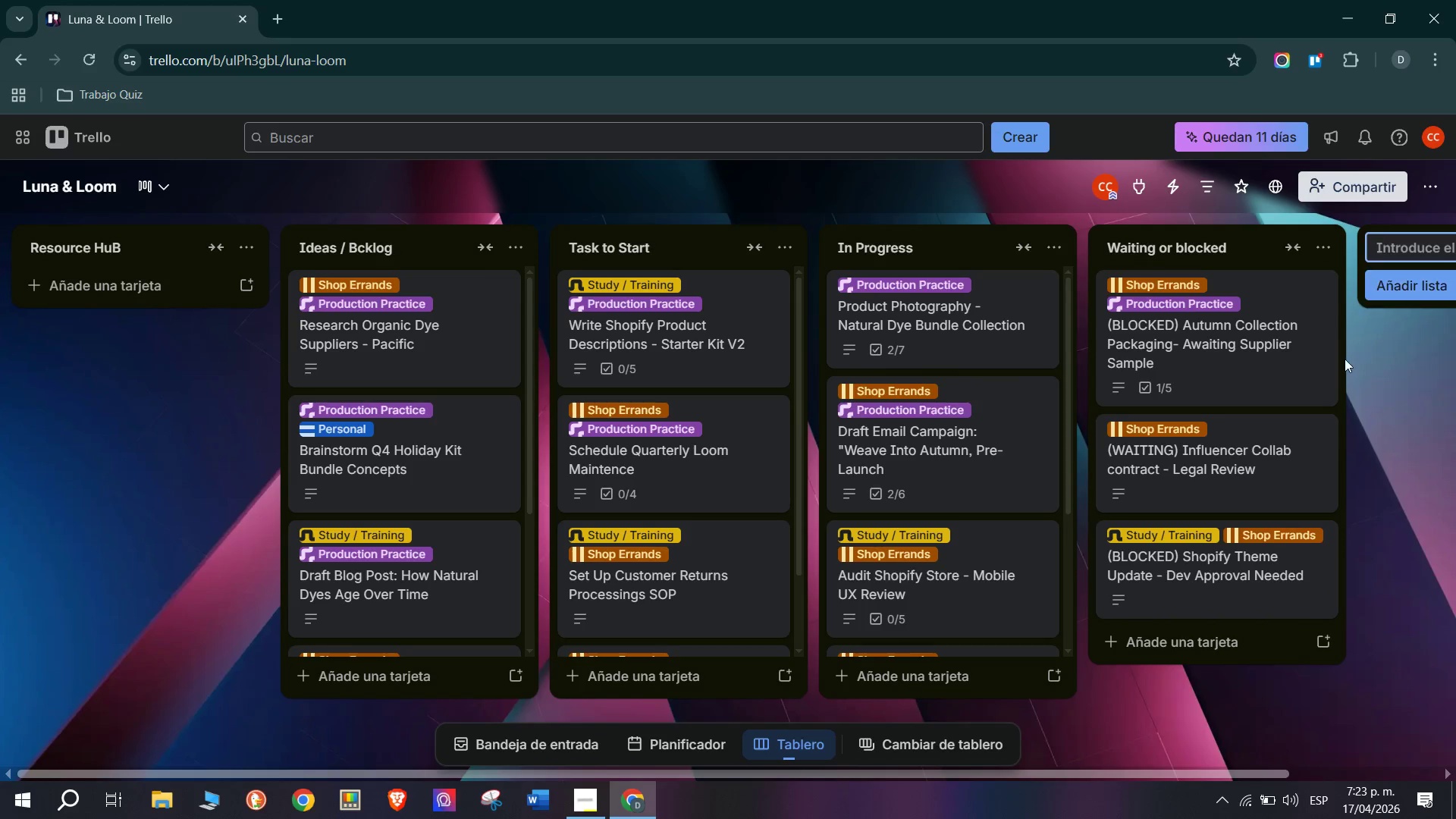 
scroll: coordinate [1109, 356], scroll_direction: down, amount: 3.0
 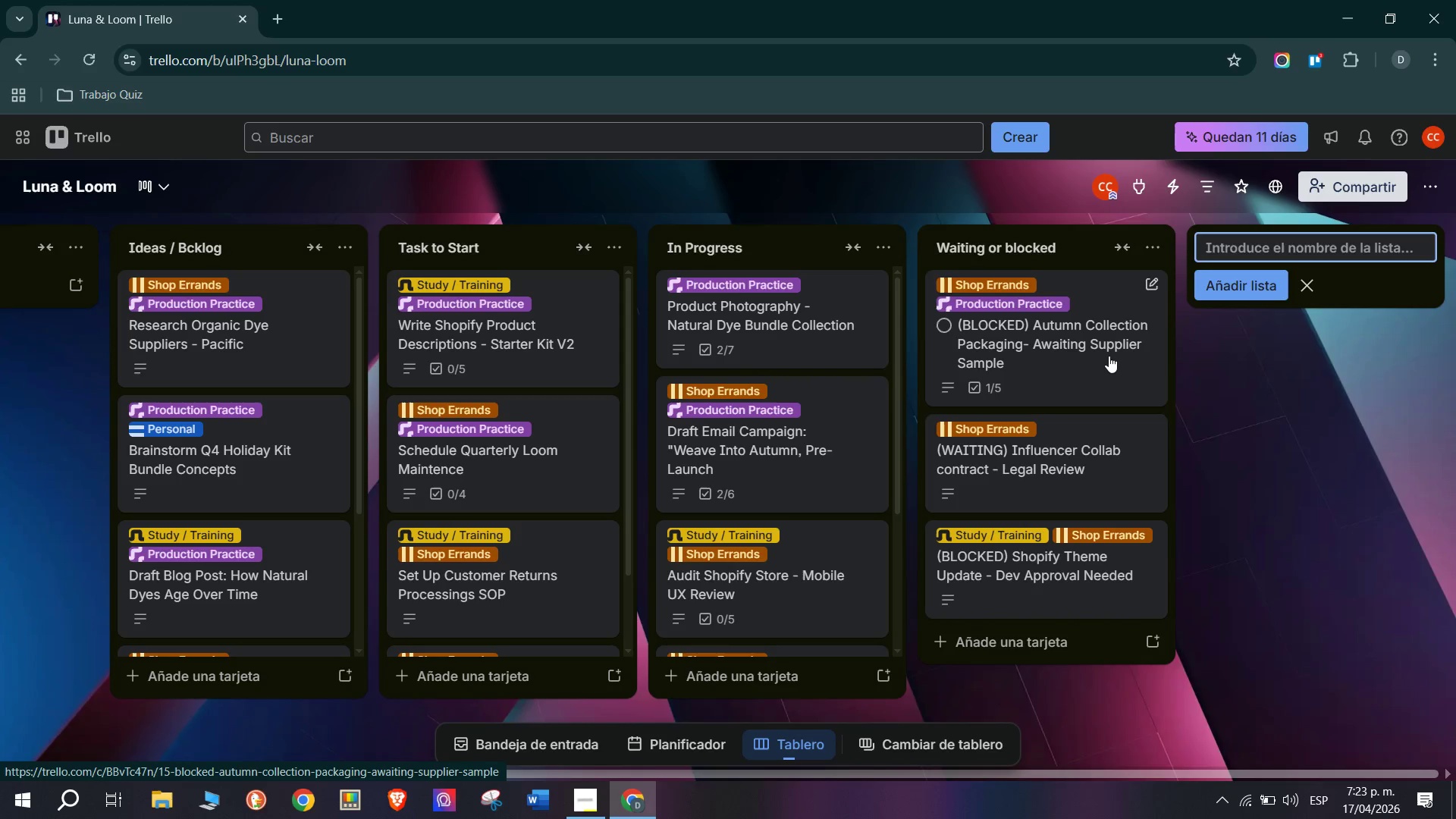 
wait(8.24)
 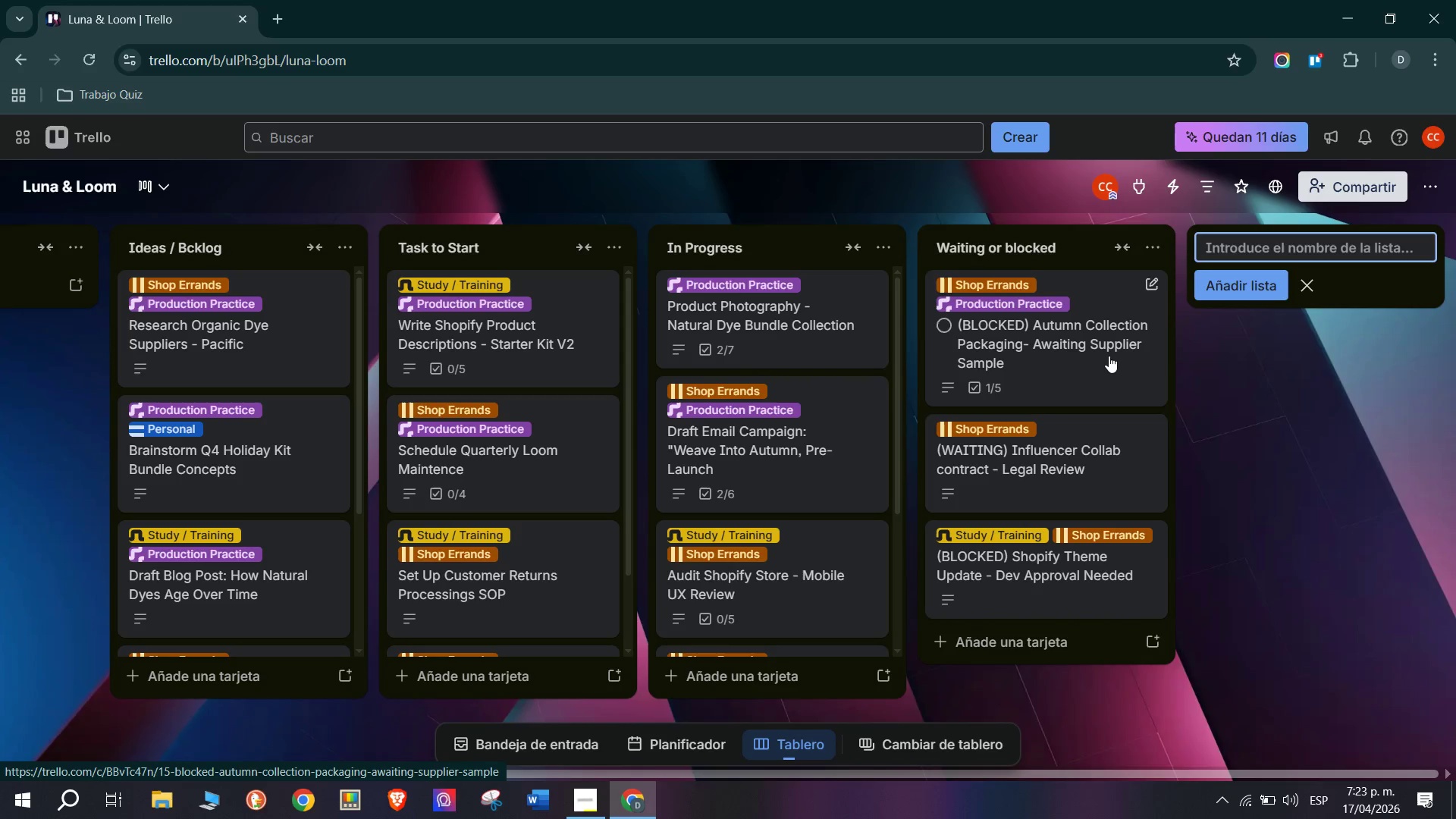 
type(Ready to Finish)
 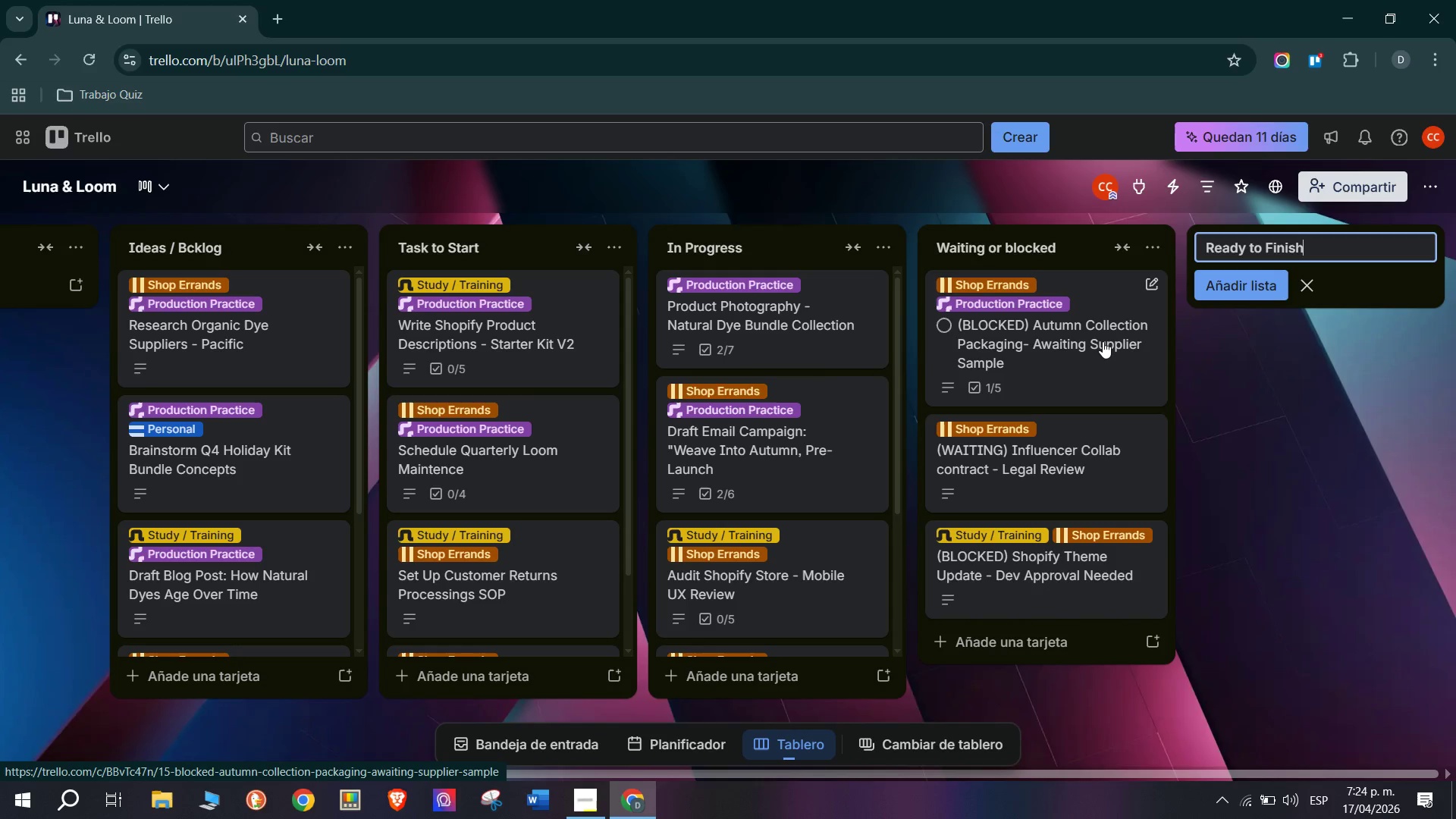 
key(Enter)
 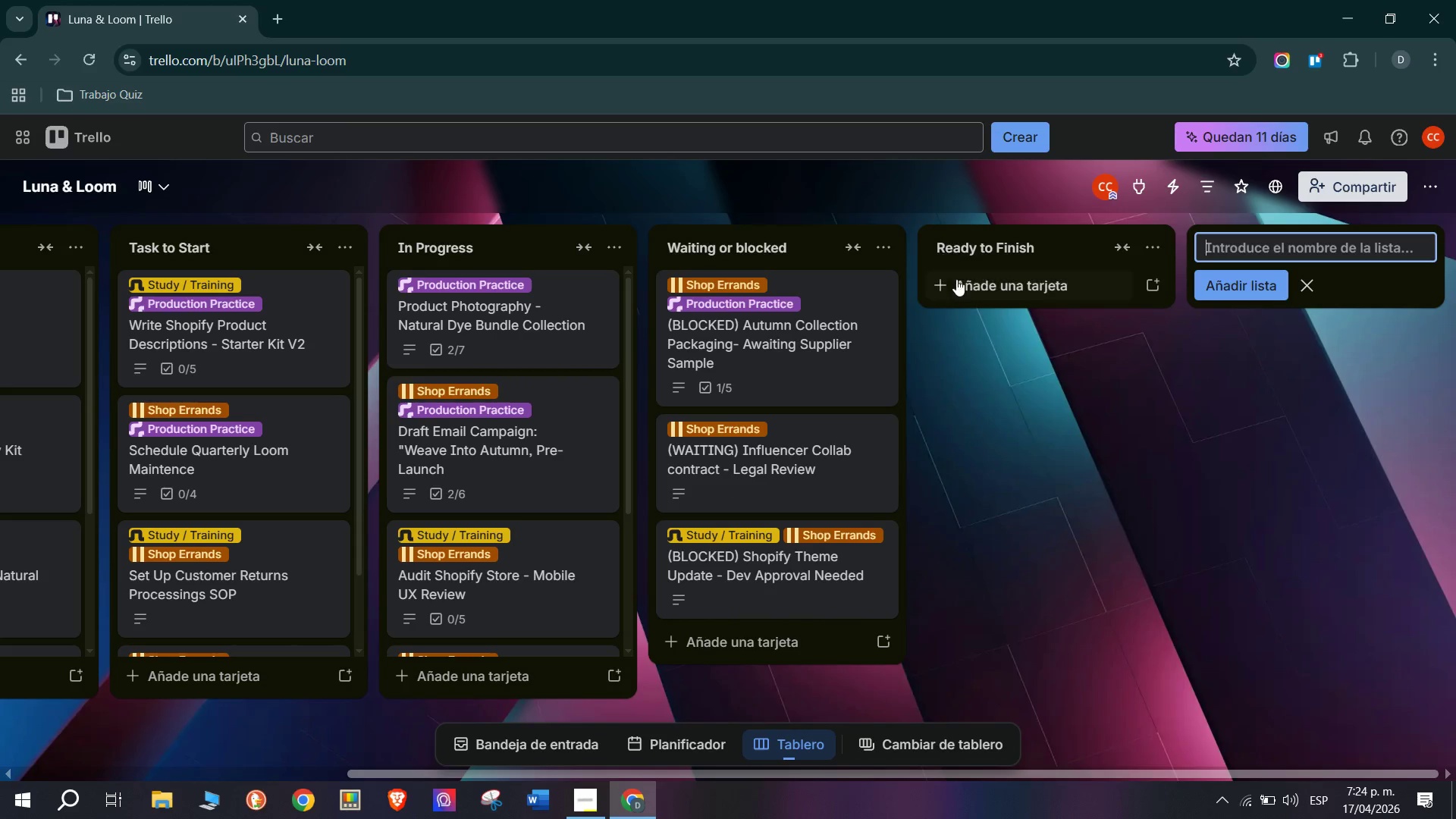 
left_click([973, 290])
 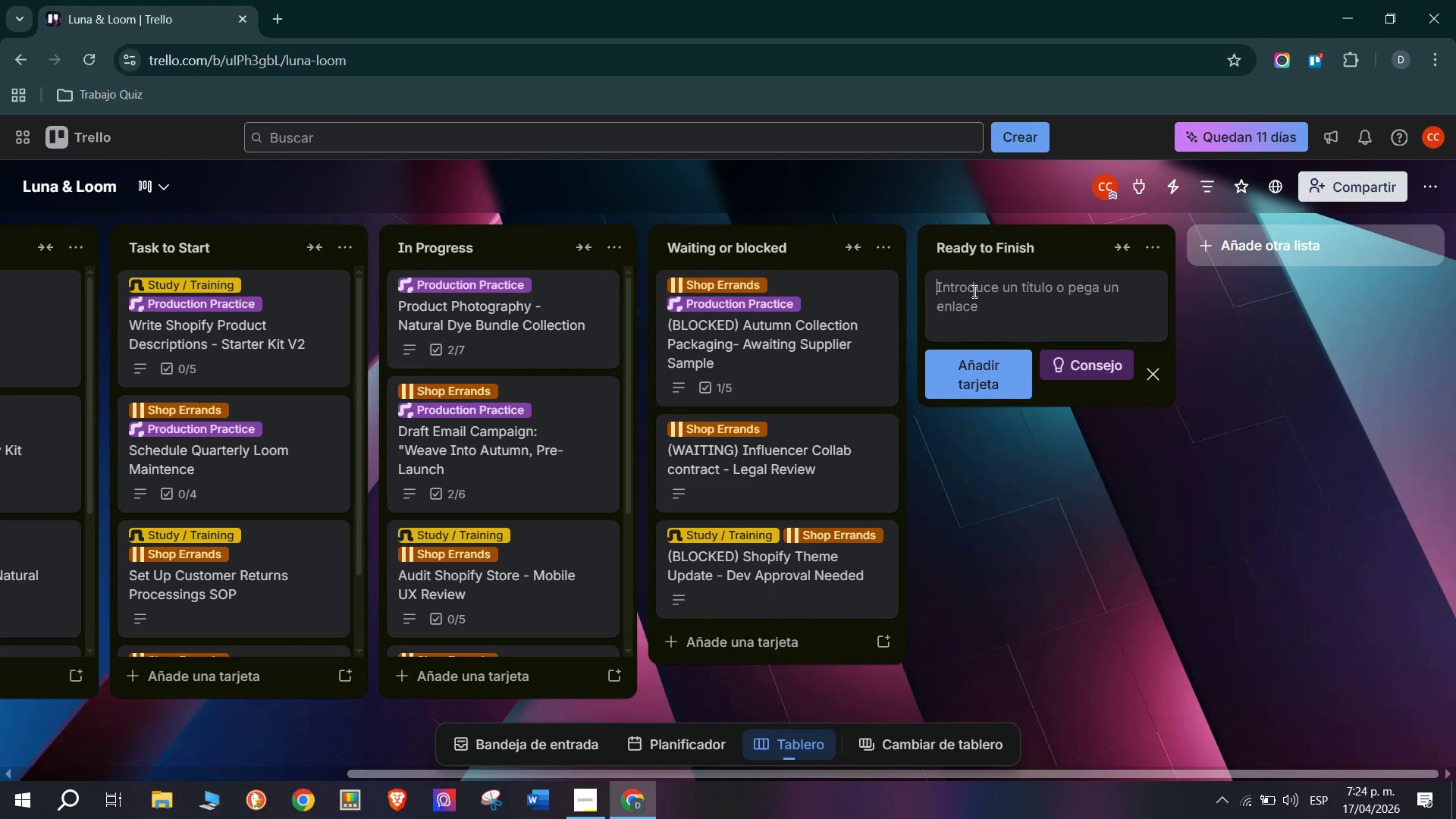 
wait(6.2)
 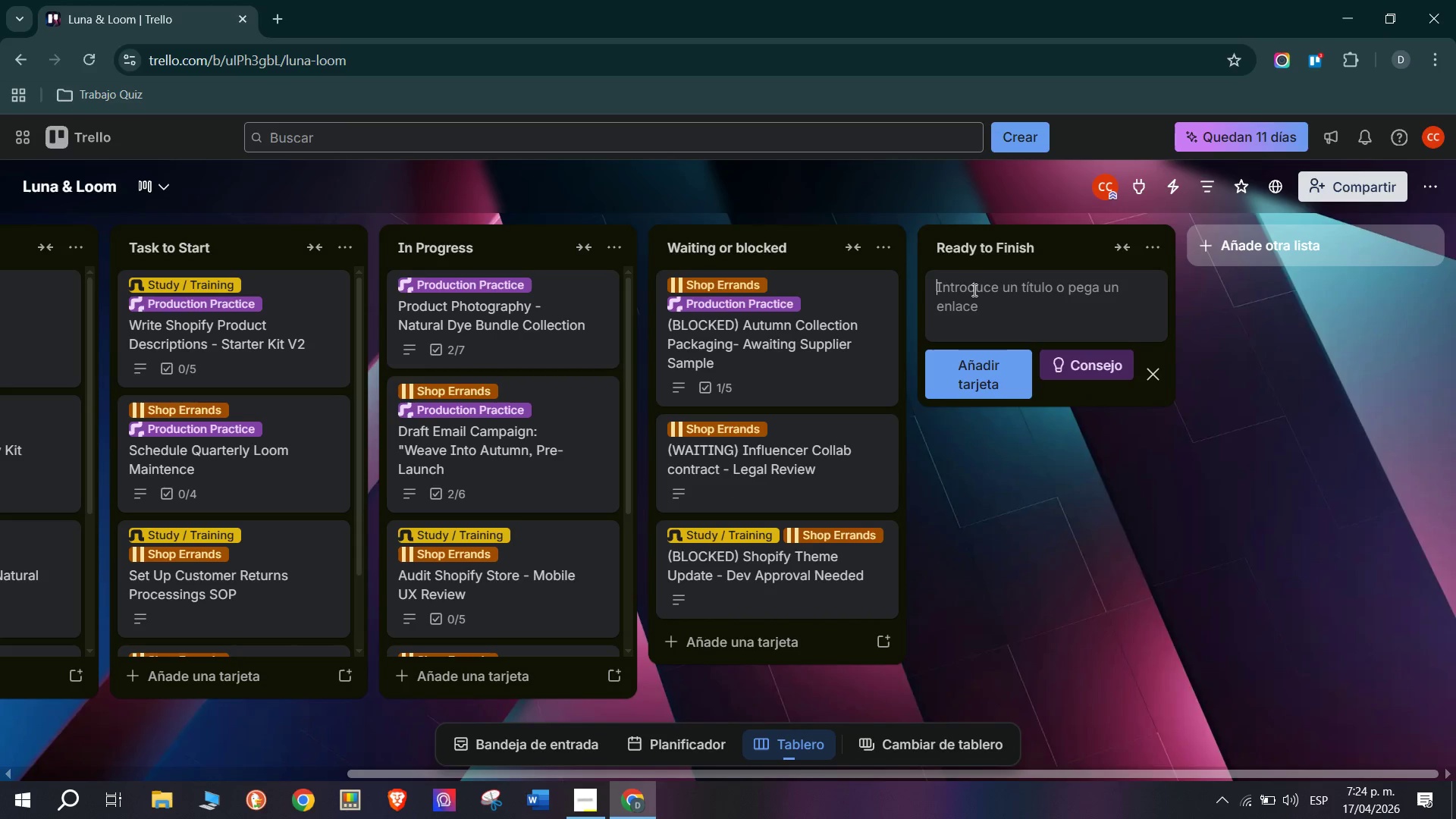 
type(Finalix)
key(Backspace)
type(ze Klaviyo )
 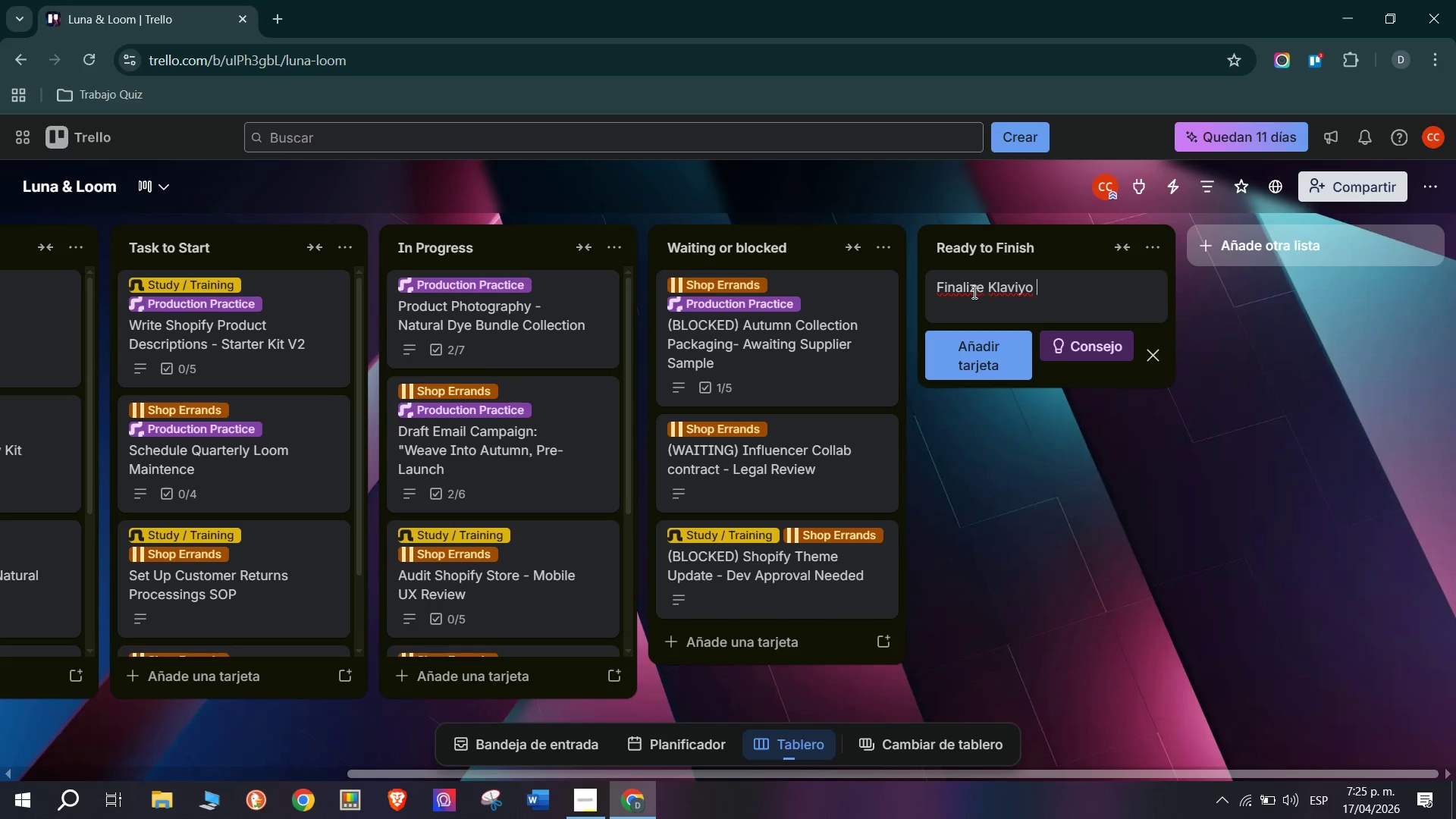 
wait(39.98)
 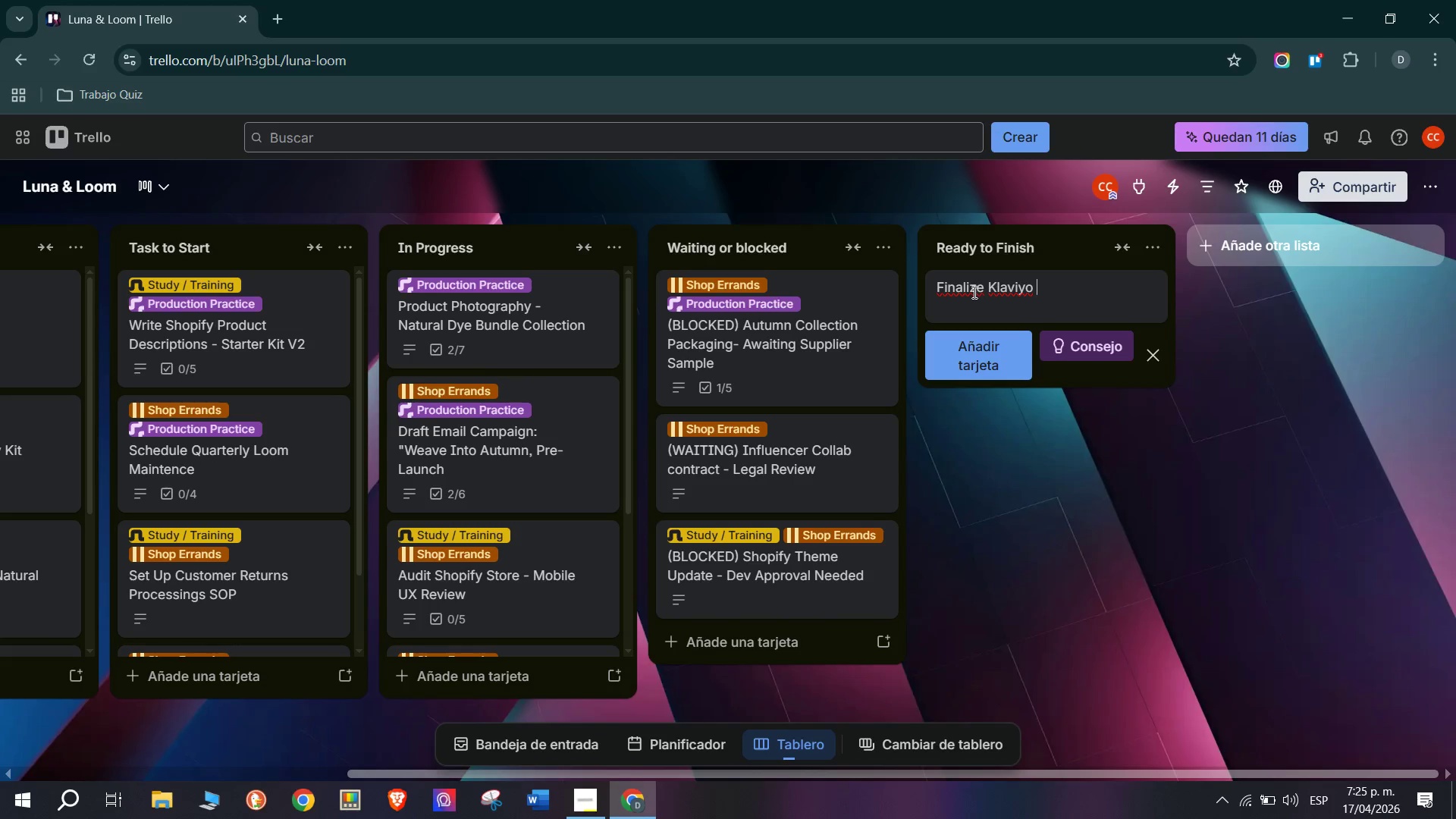 
type(Emaill Segments - Fall 2025)
 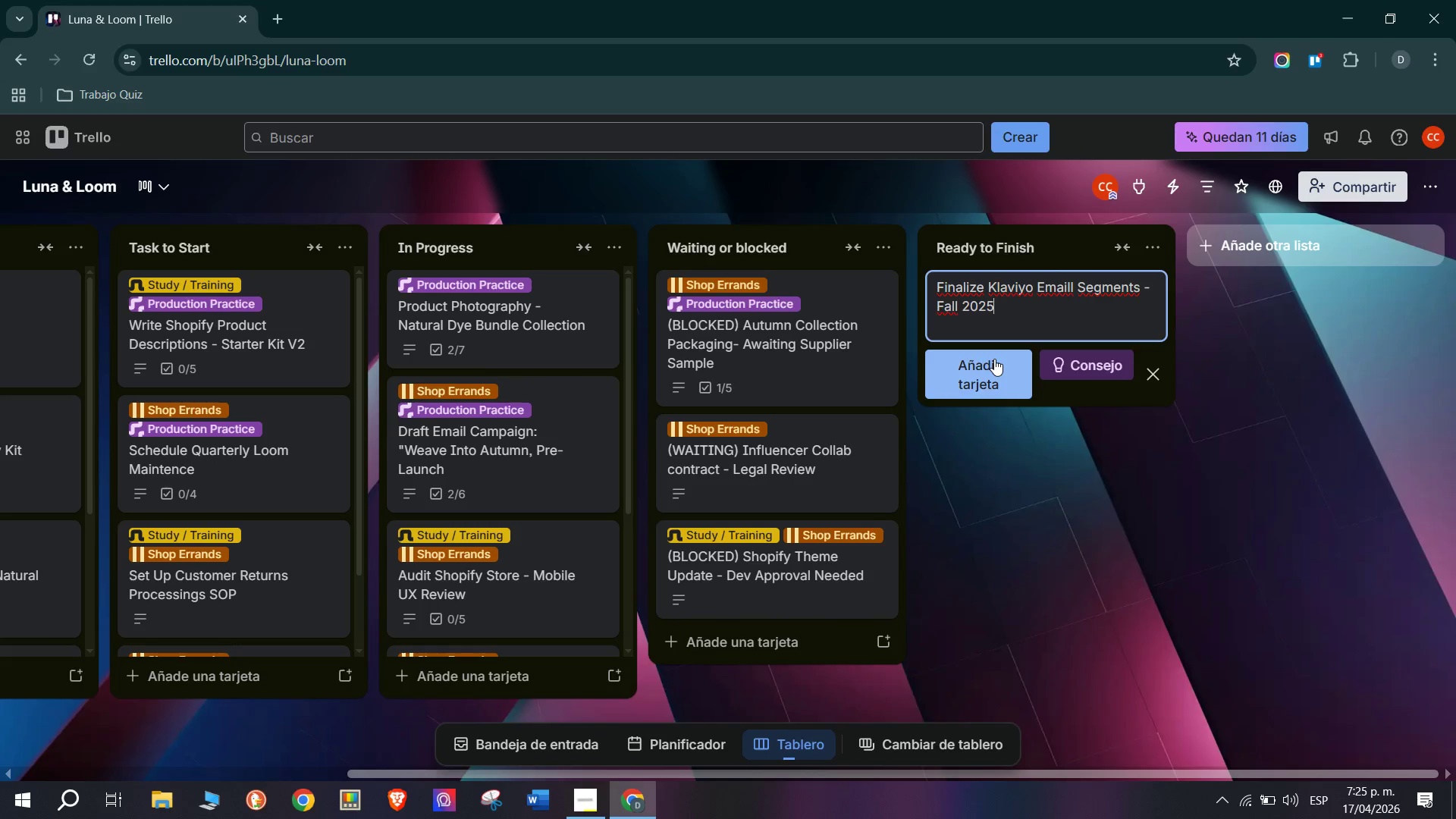 
key(Enter)
 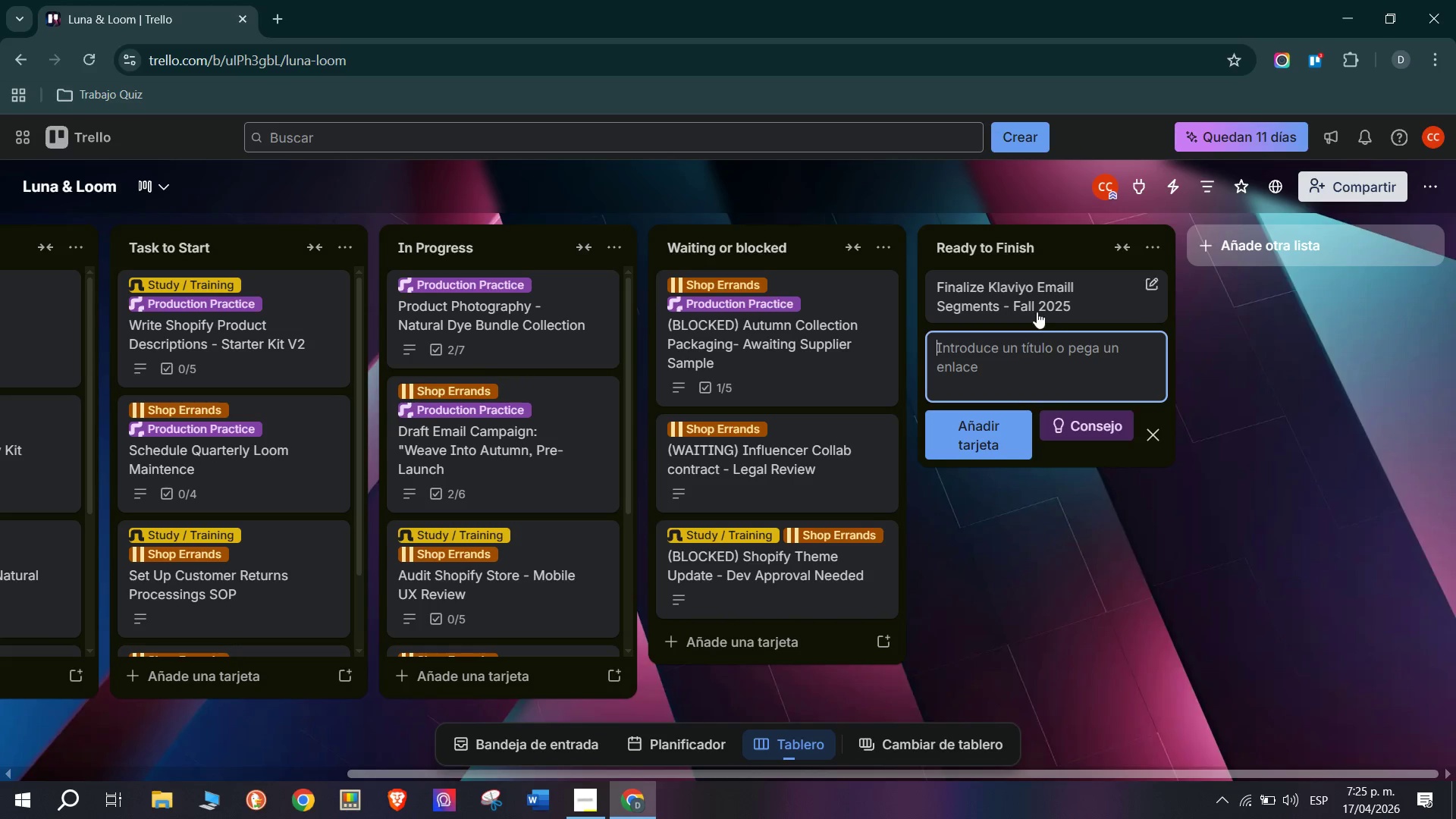 
left_click([1030, 274])
 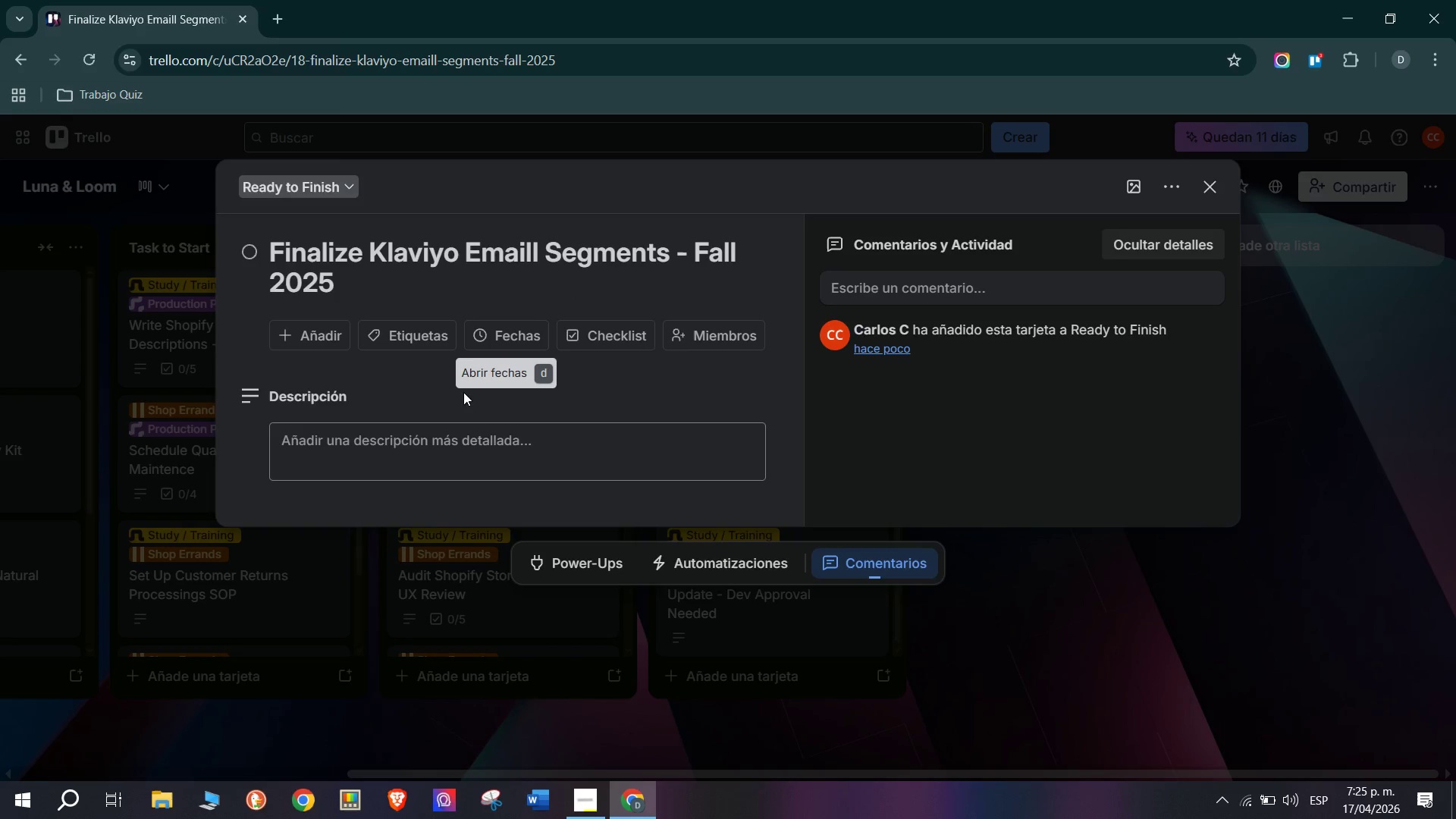 
double_click([403, 327])
 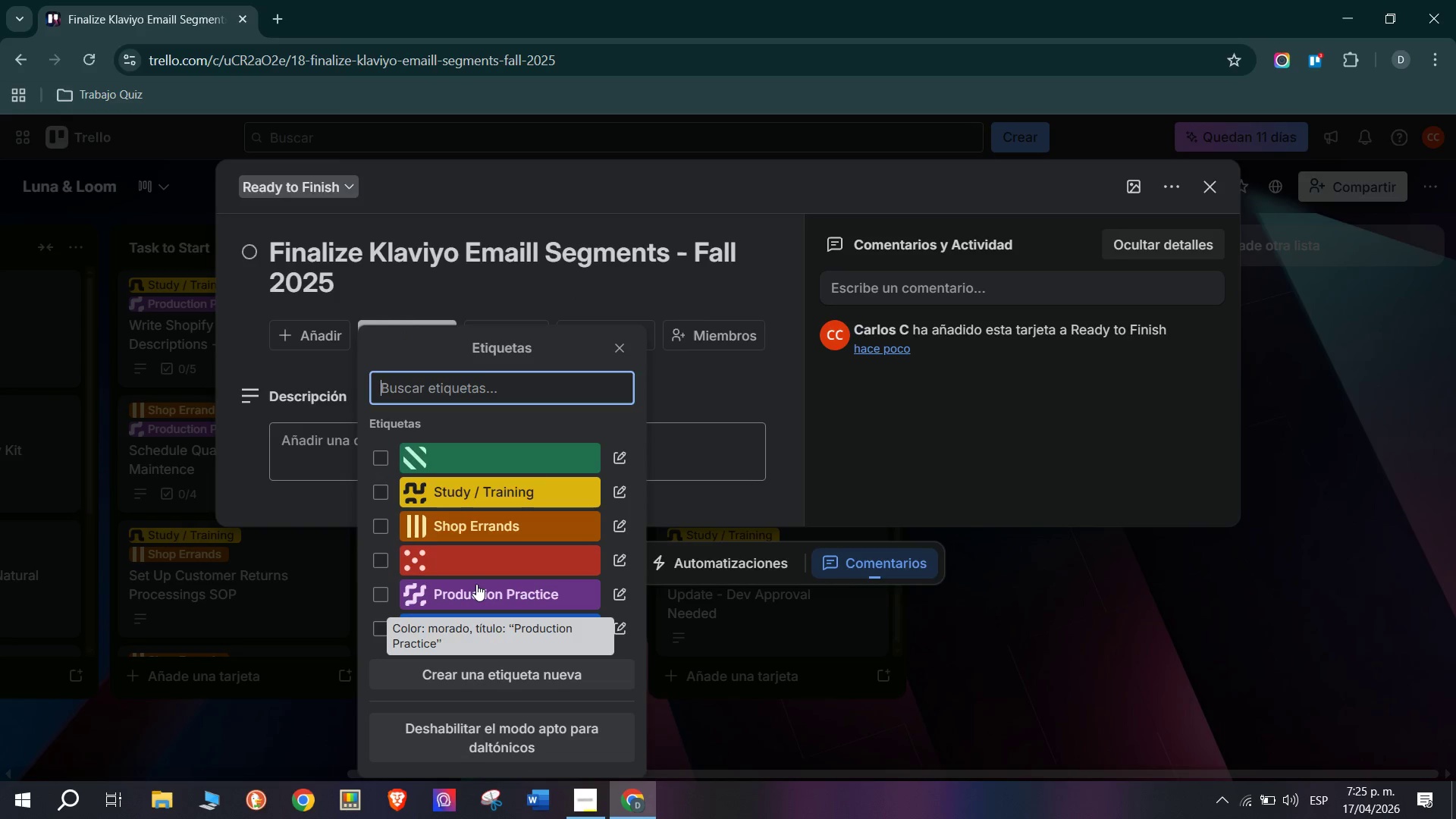 
wait(8.75)
 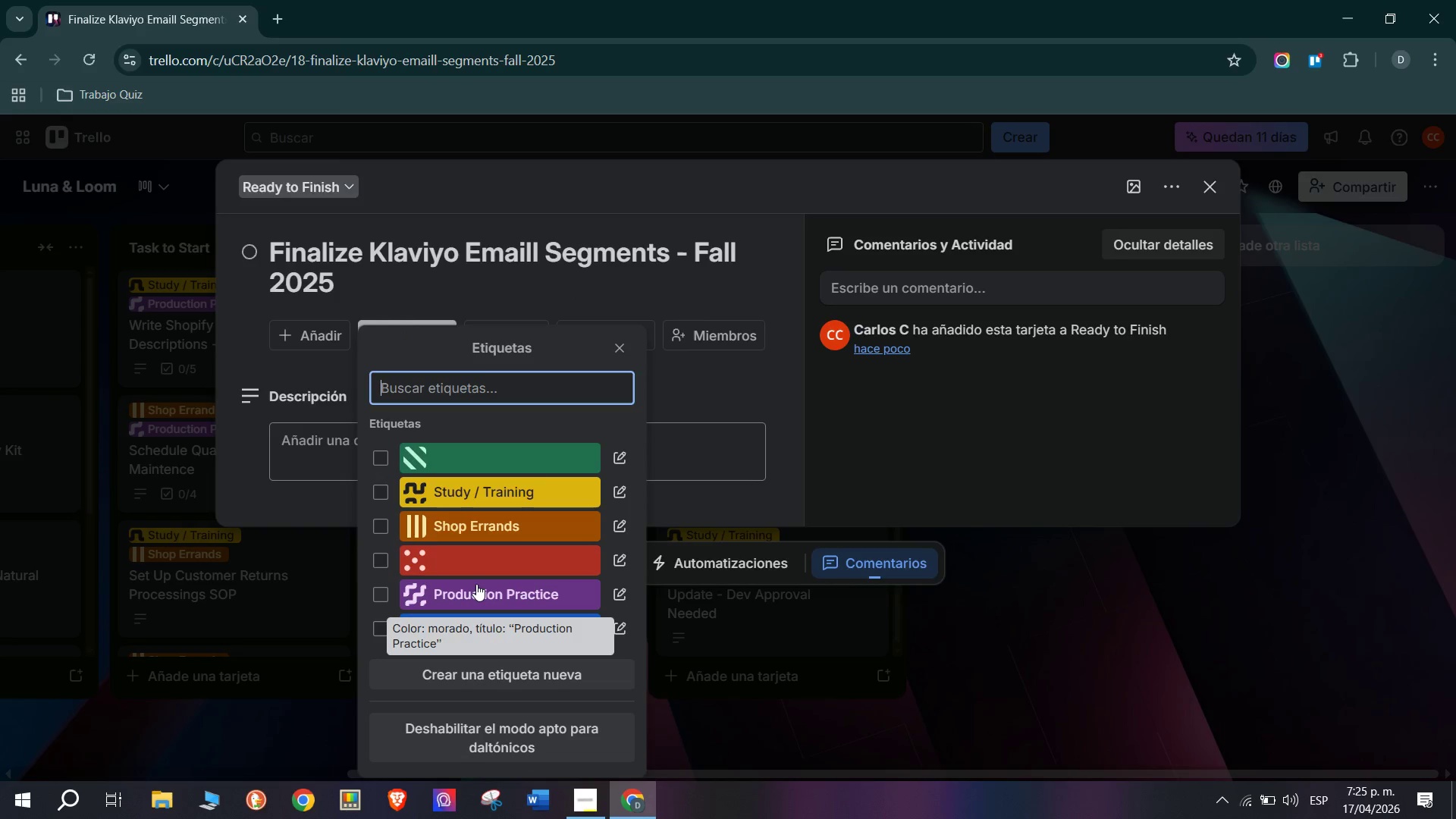 
left_click([249, 378])
 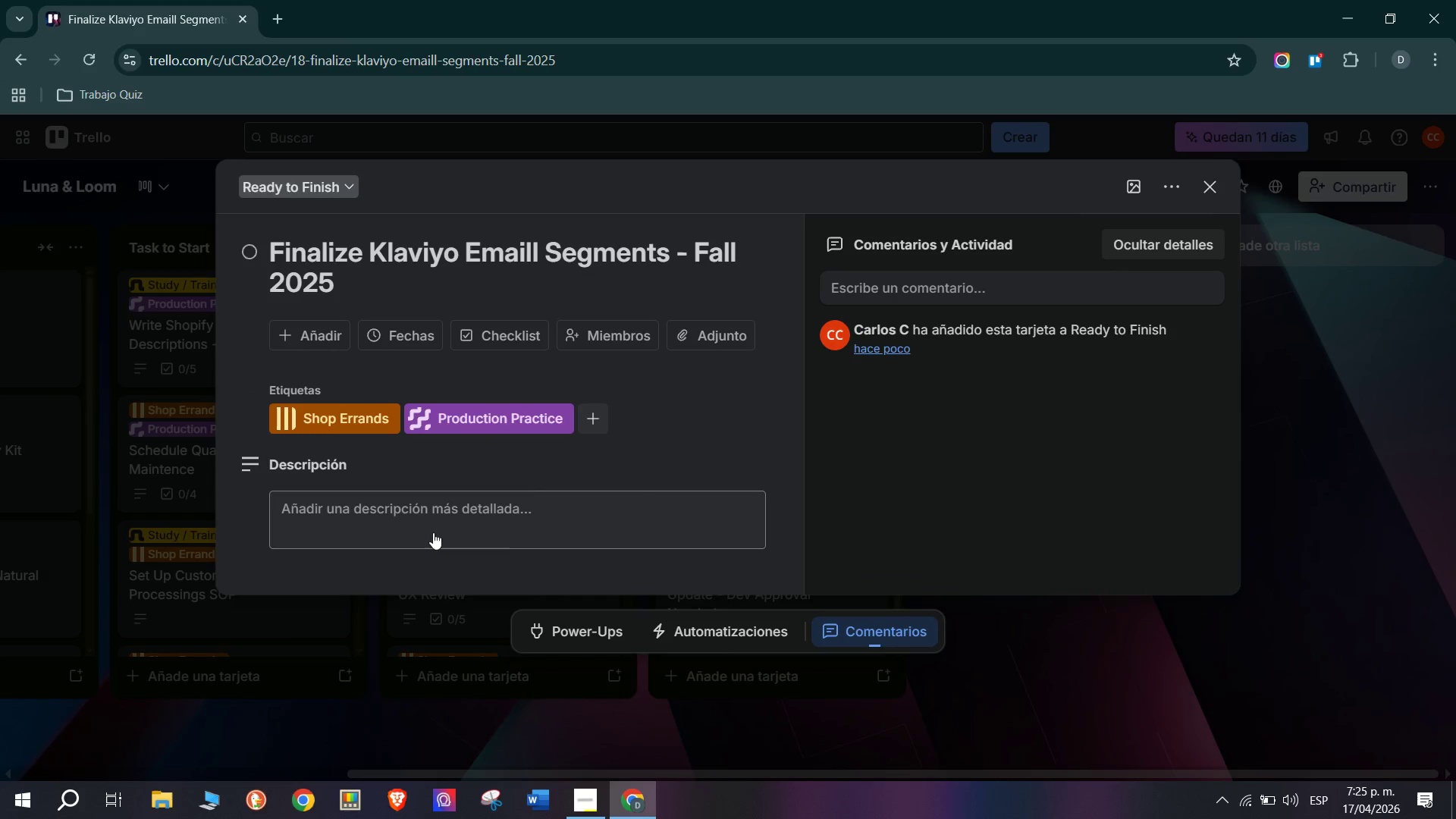 
left_click([474, 510])
 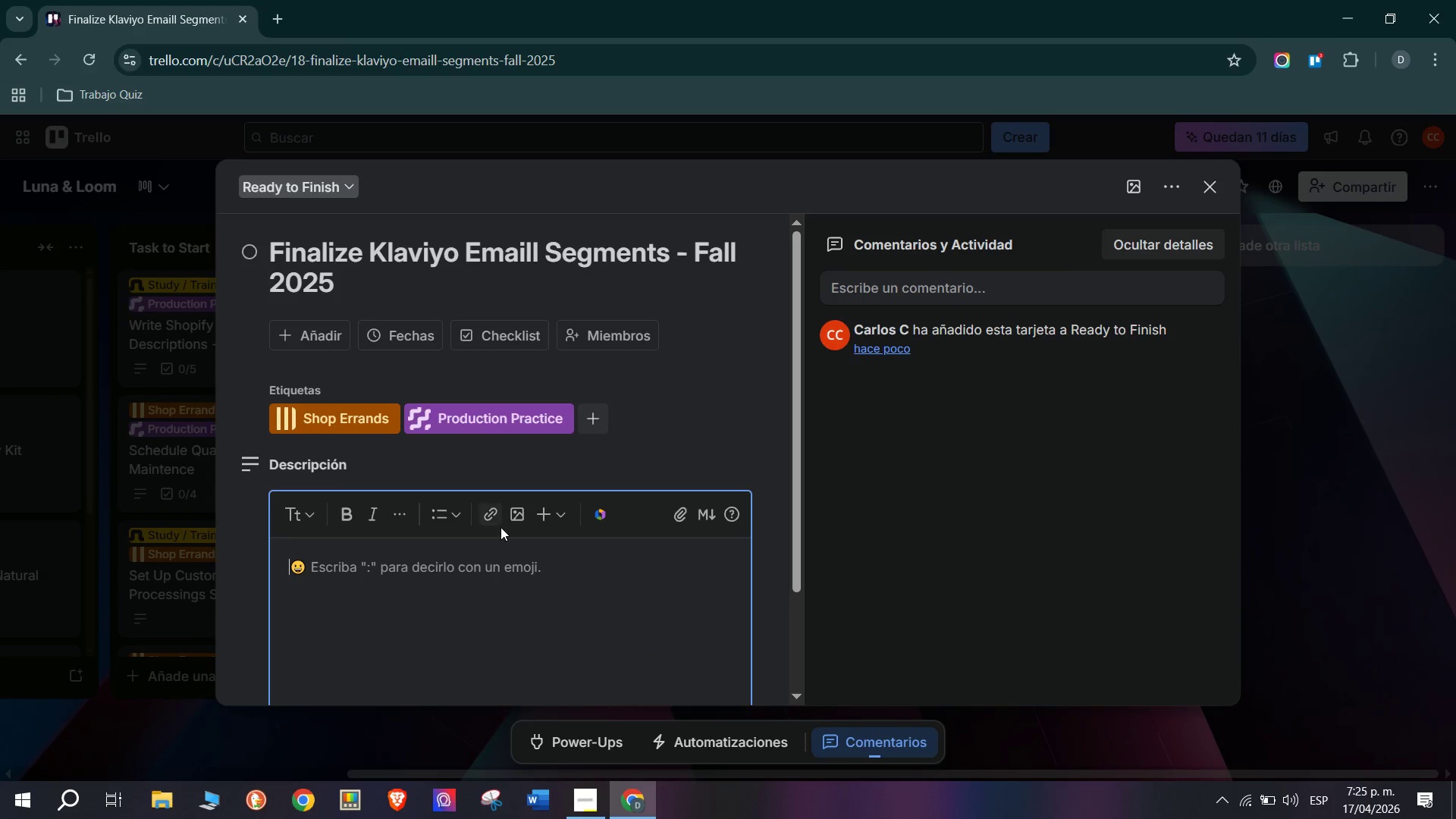 
key(CapsLock)
 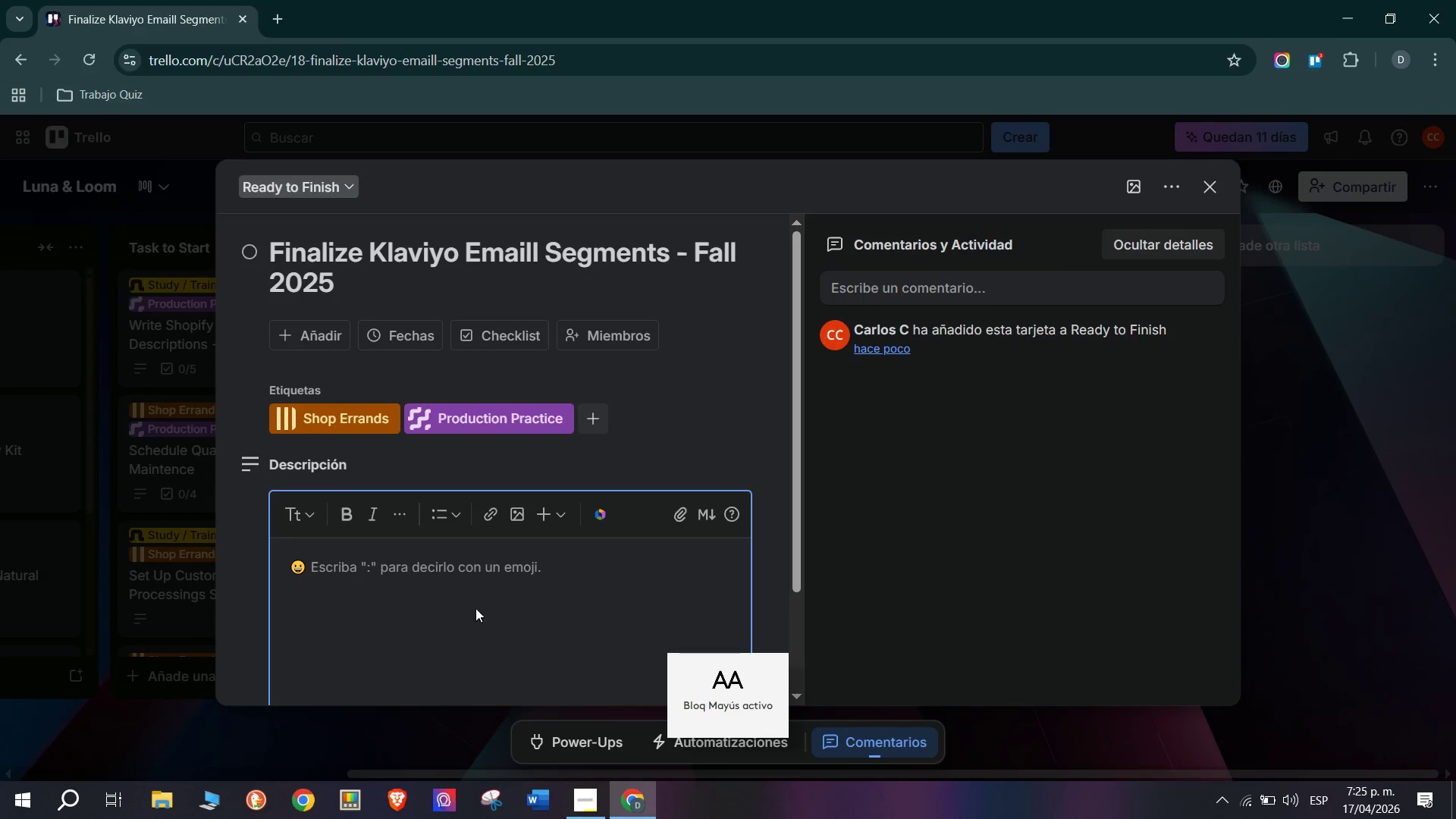 
left_click([592, 818])